 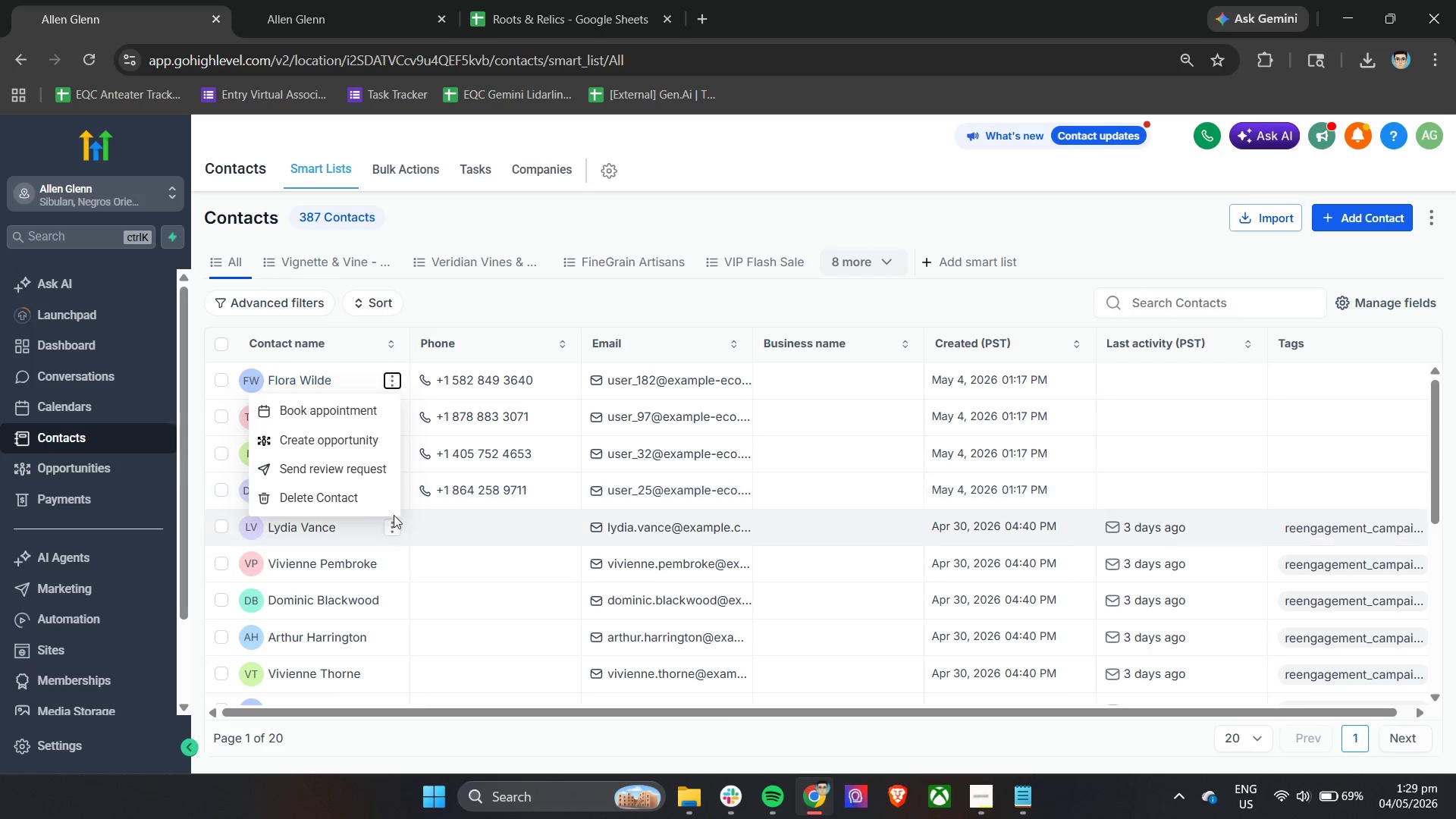 
left_click([934, 575])
 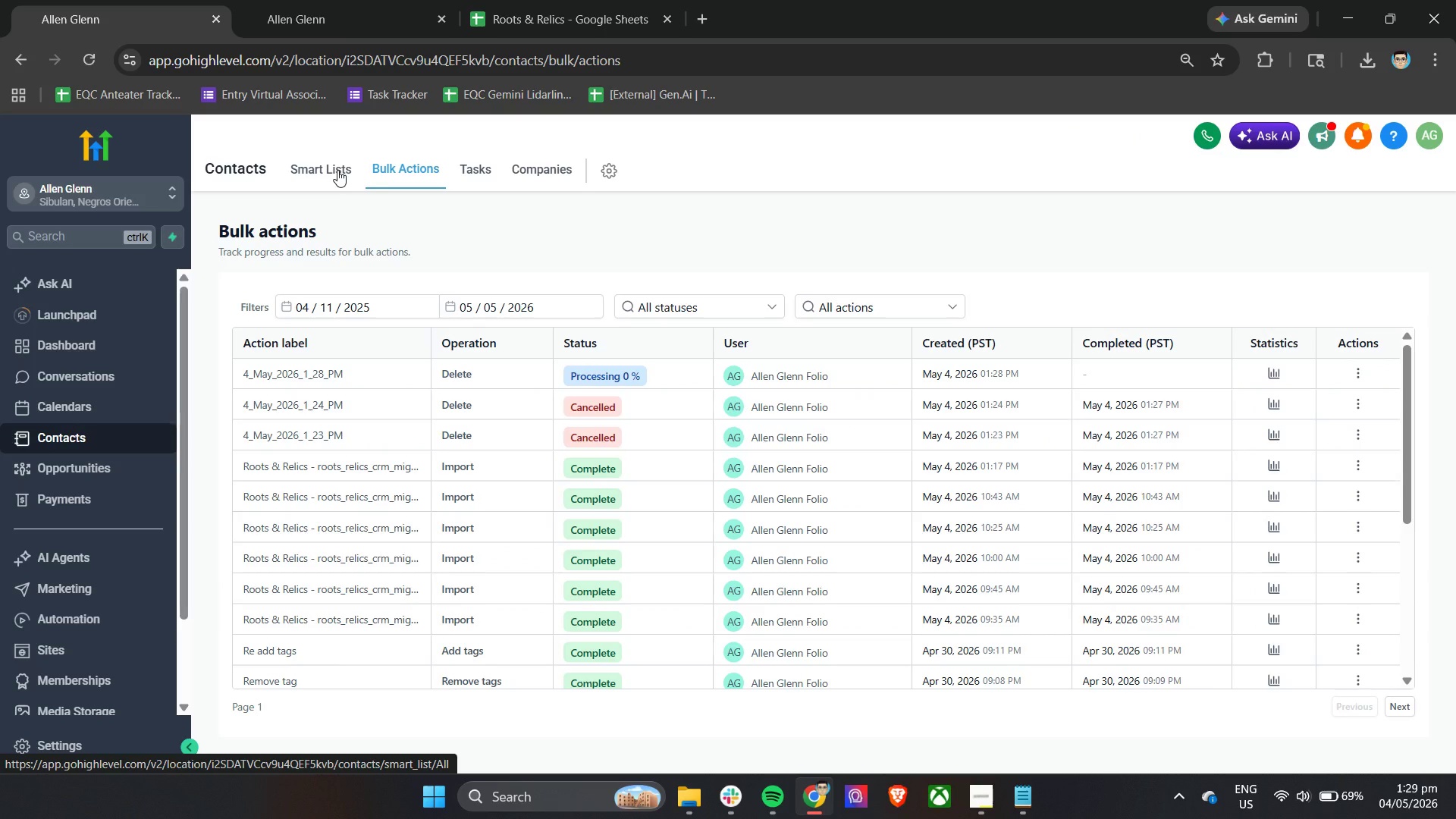 
wait(7.48)
 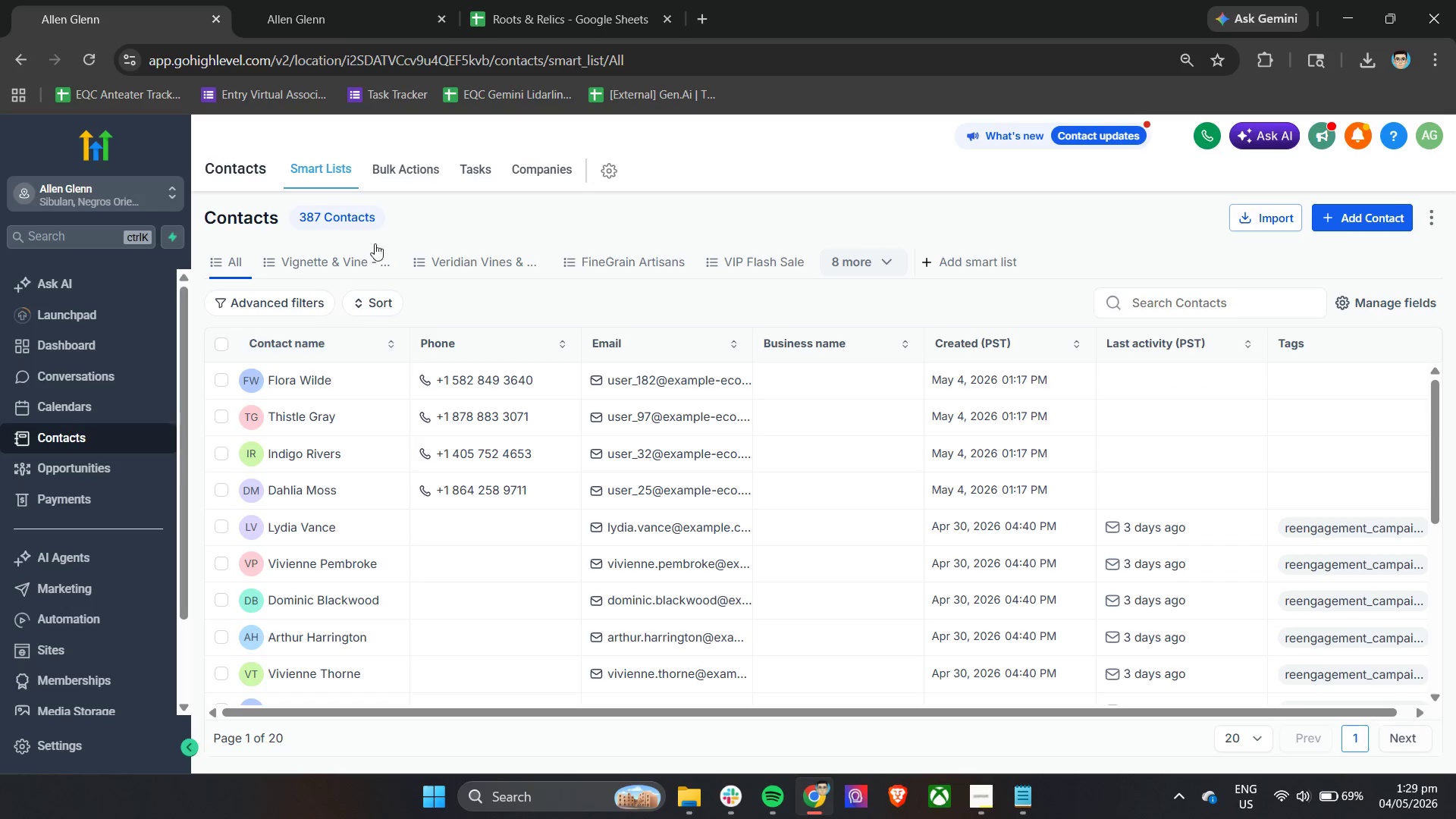 
left_click([1362, 369])
 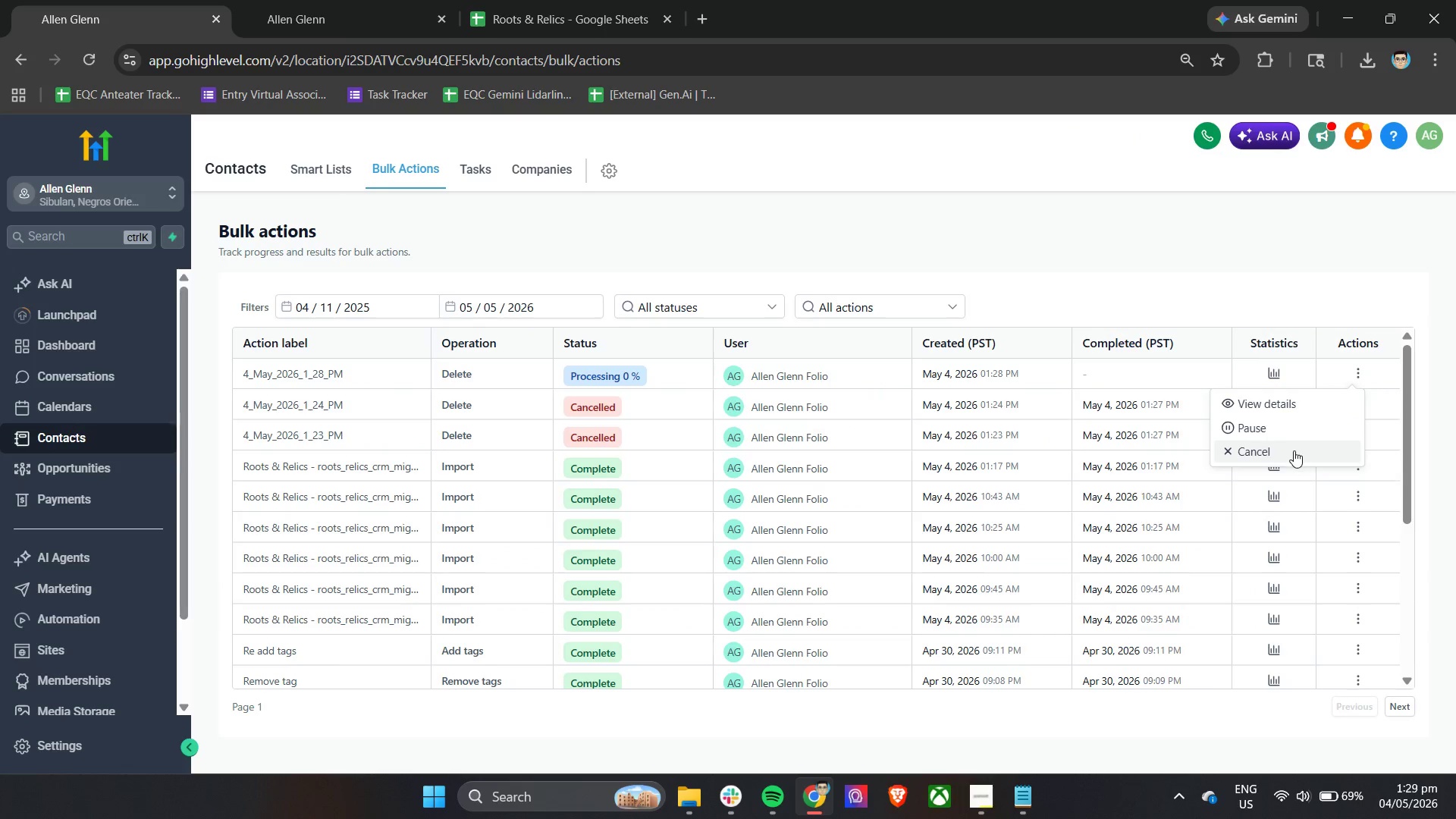 
left_click([1294, 450])
 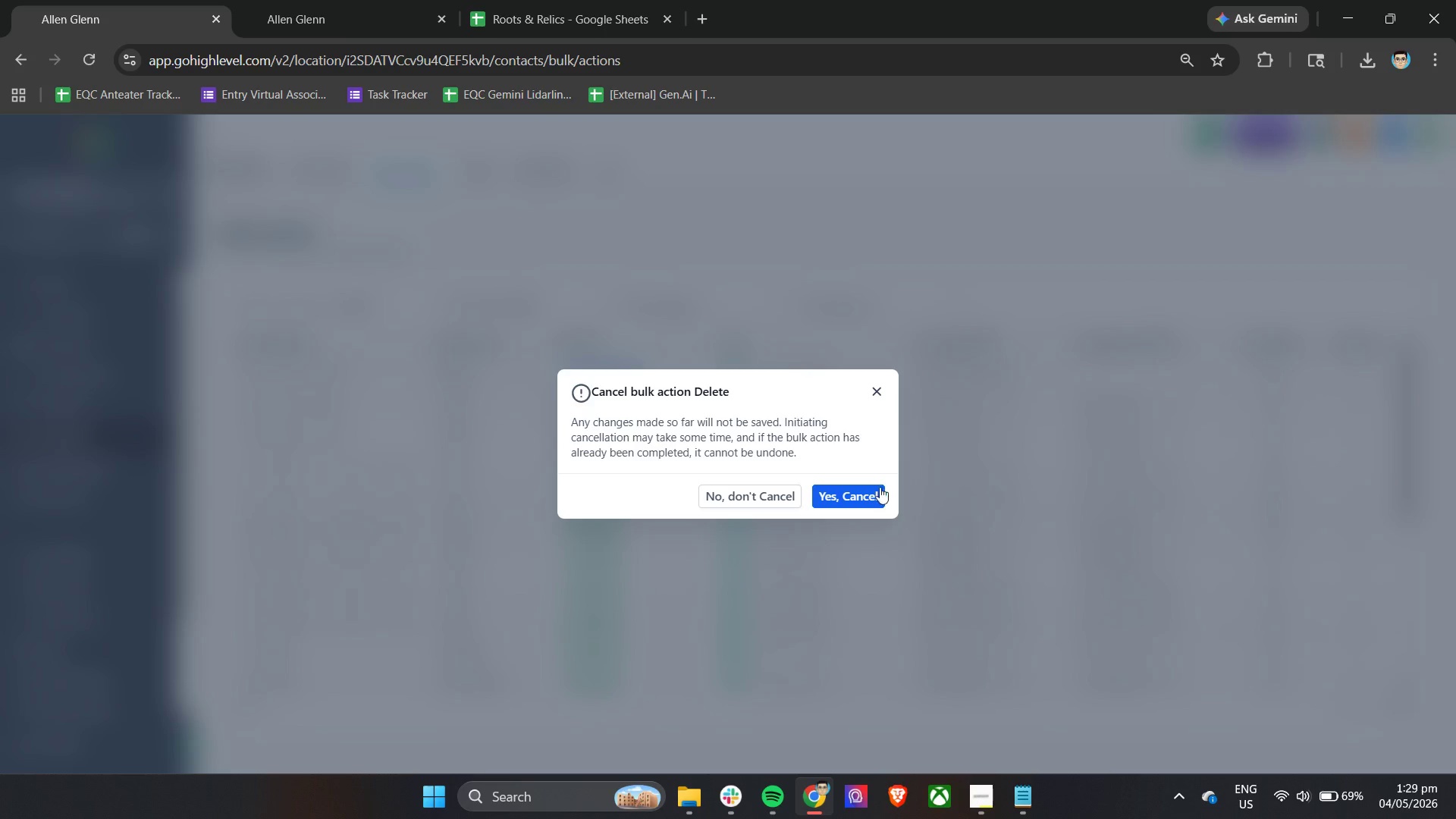 
left_click([858, 498])
 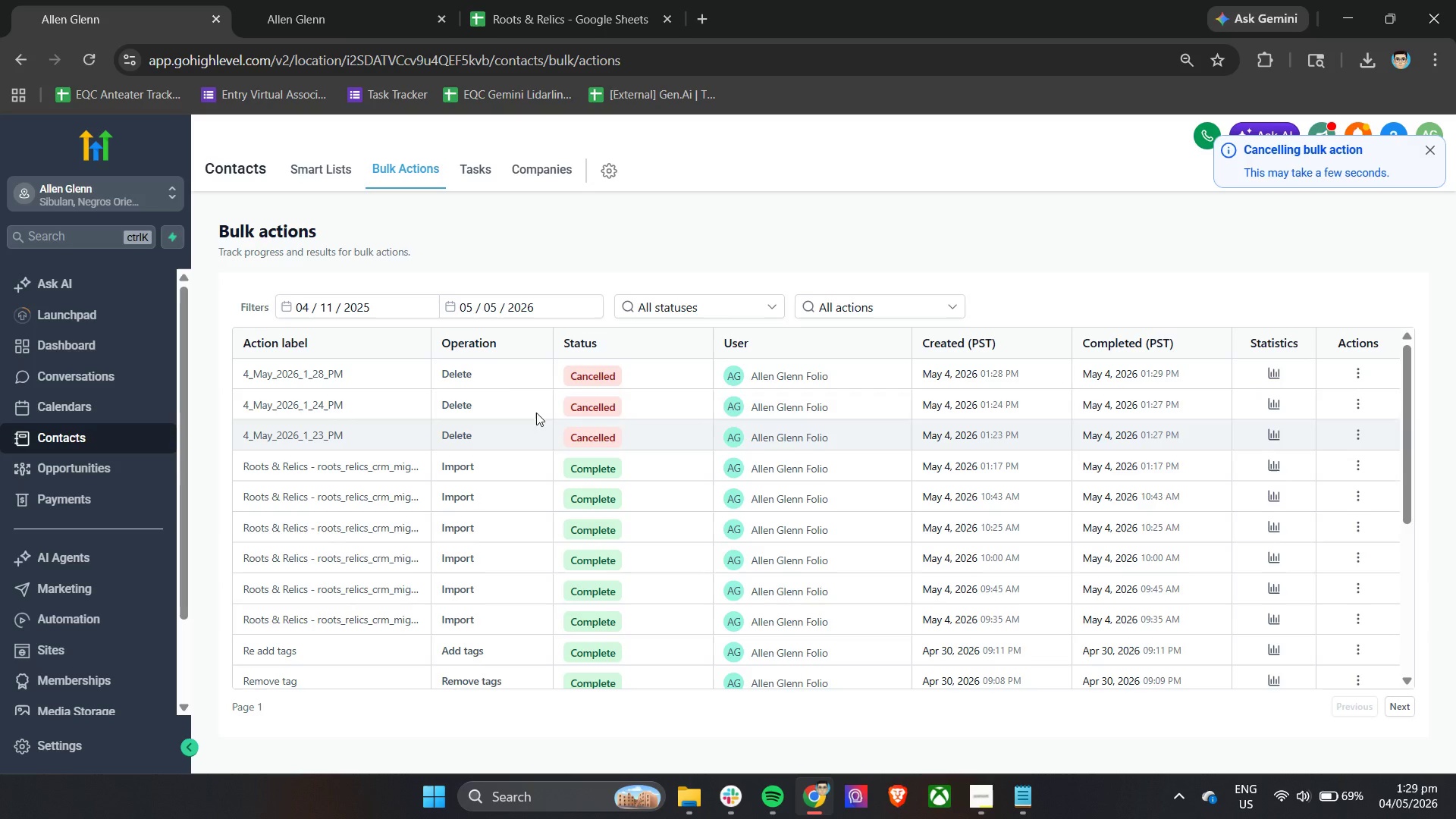 
left_click([337, 161])
 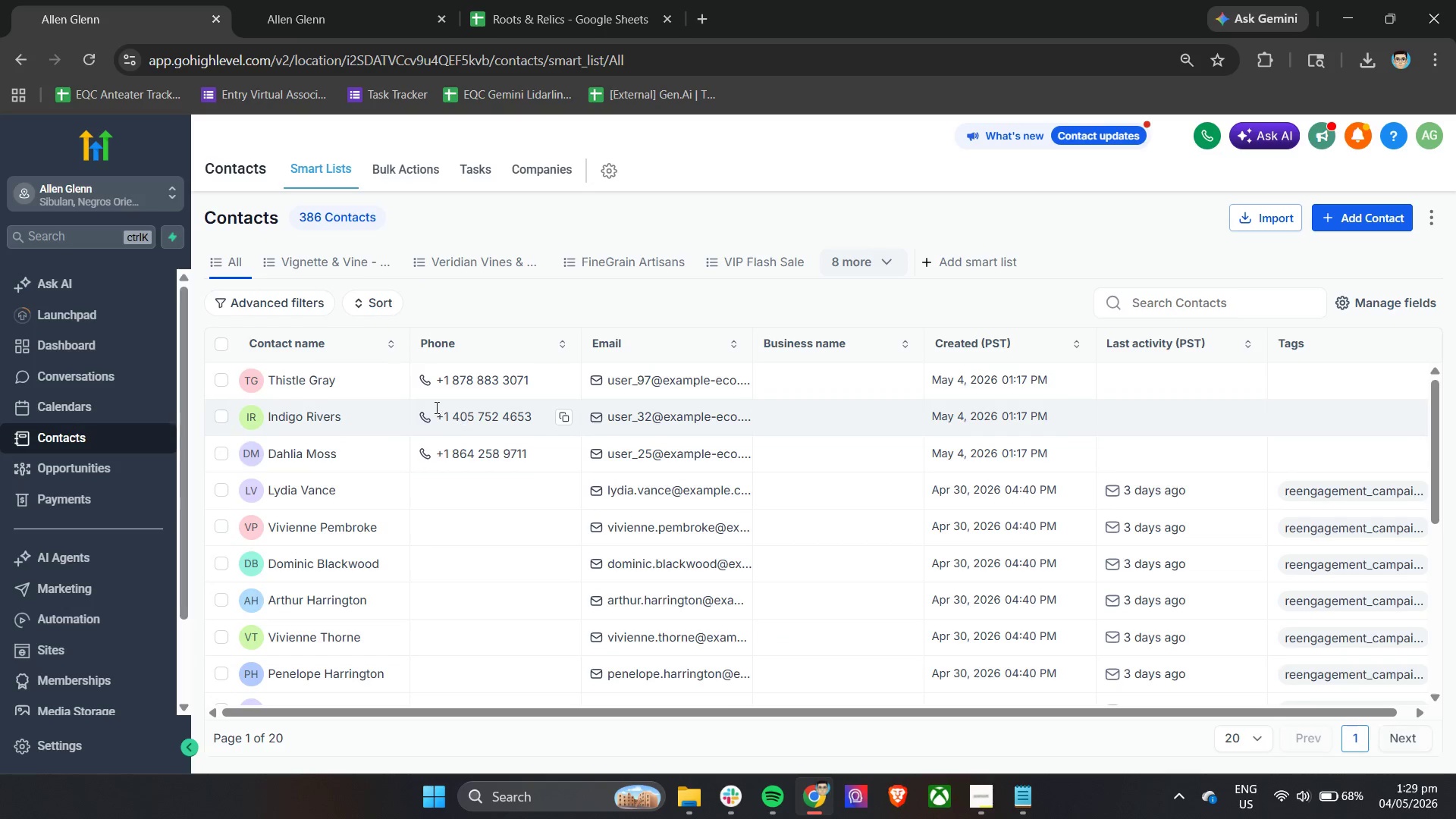 
left_click([395, 378])
 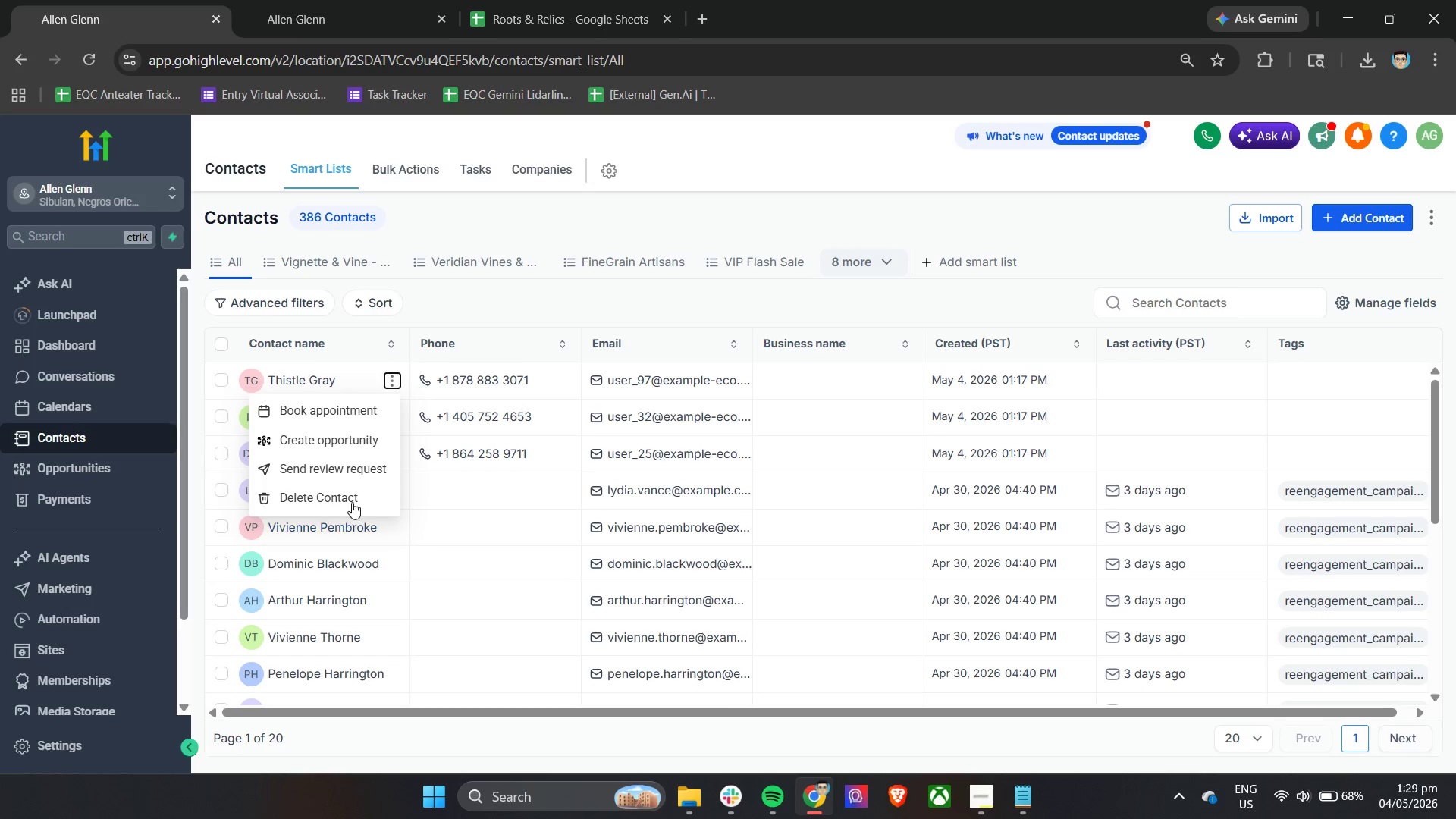 
left_click([351, 499])
 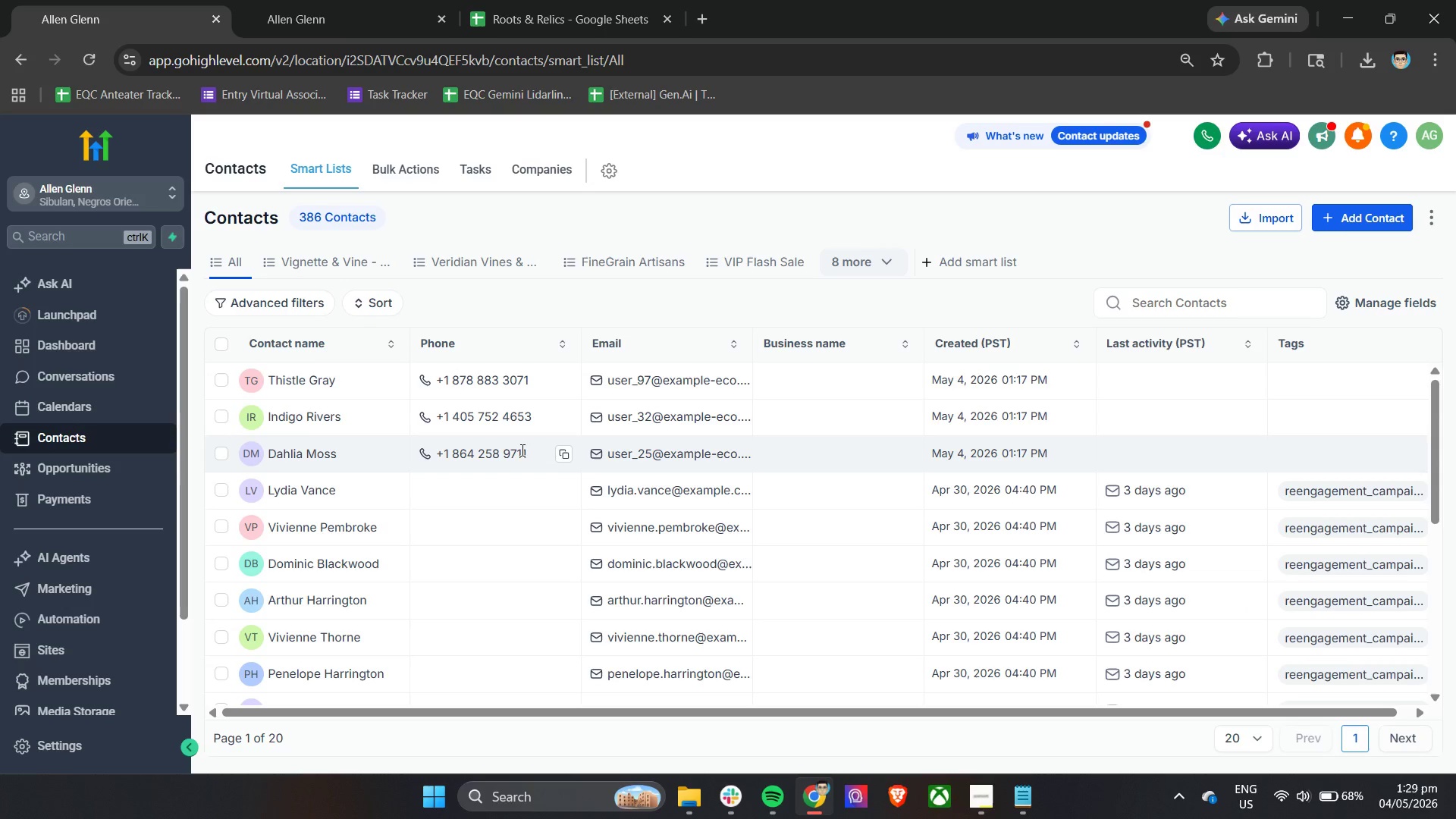 
left_click([387, 378])
 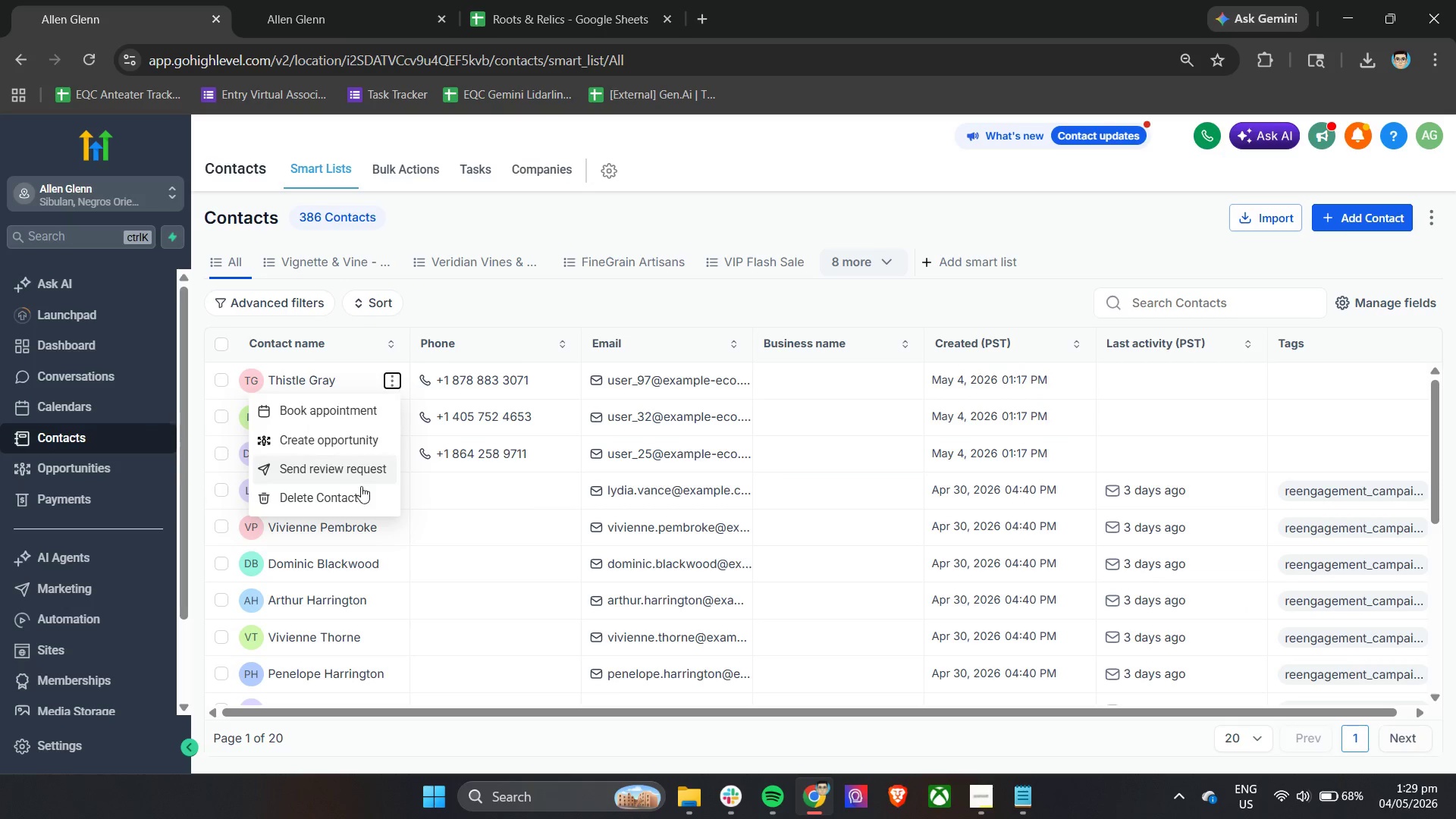 
left_click([355, 494])
 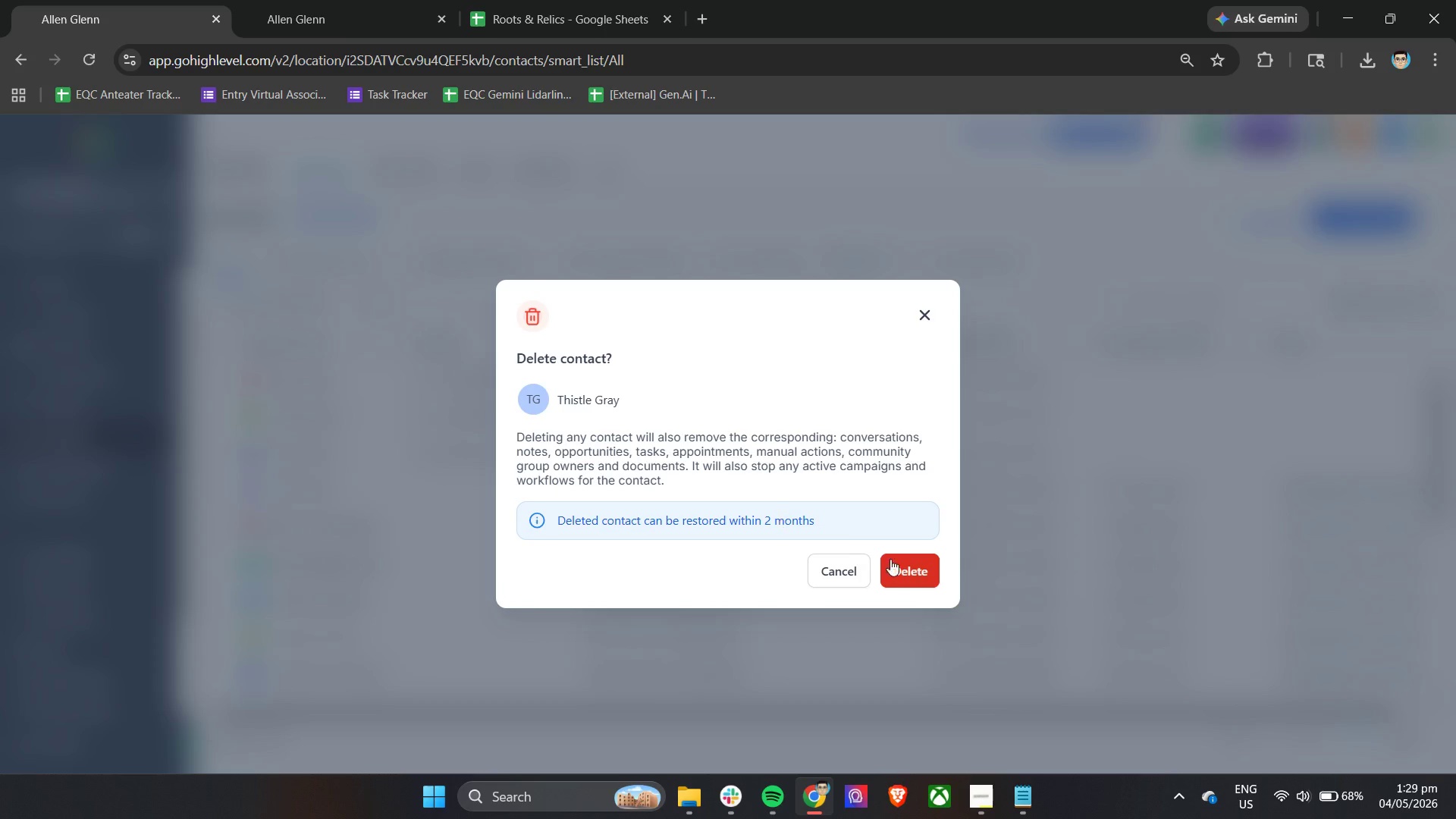 
left_click([918, 566])
 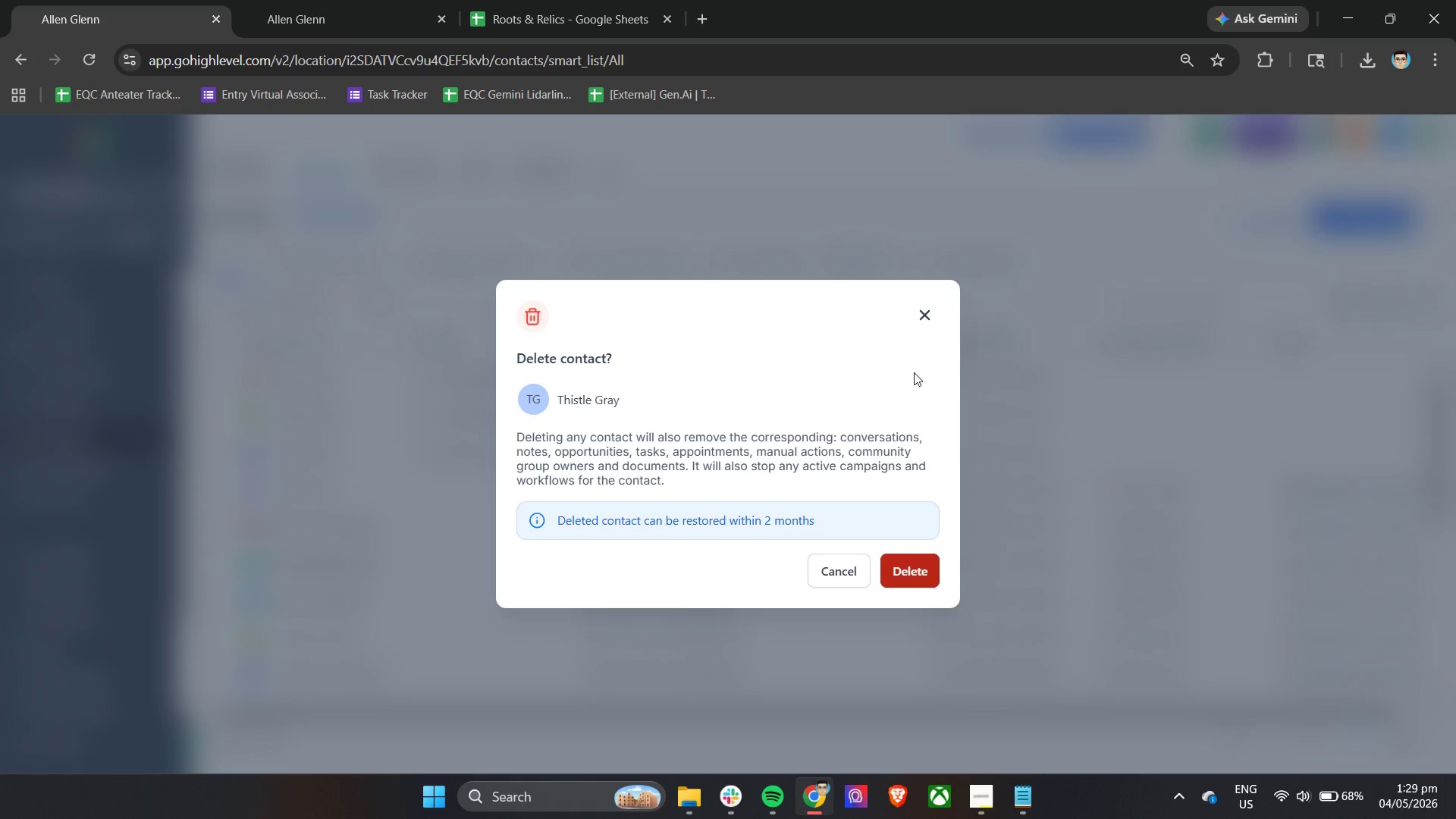 
left_click([923, 301])
 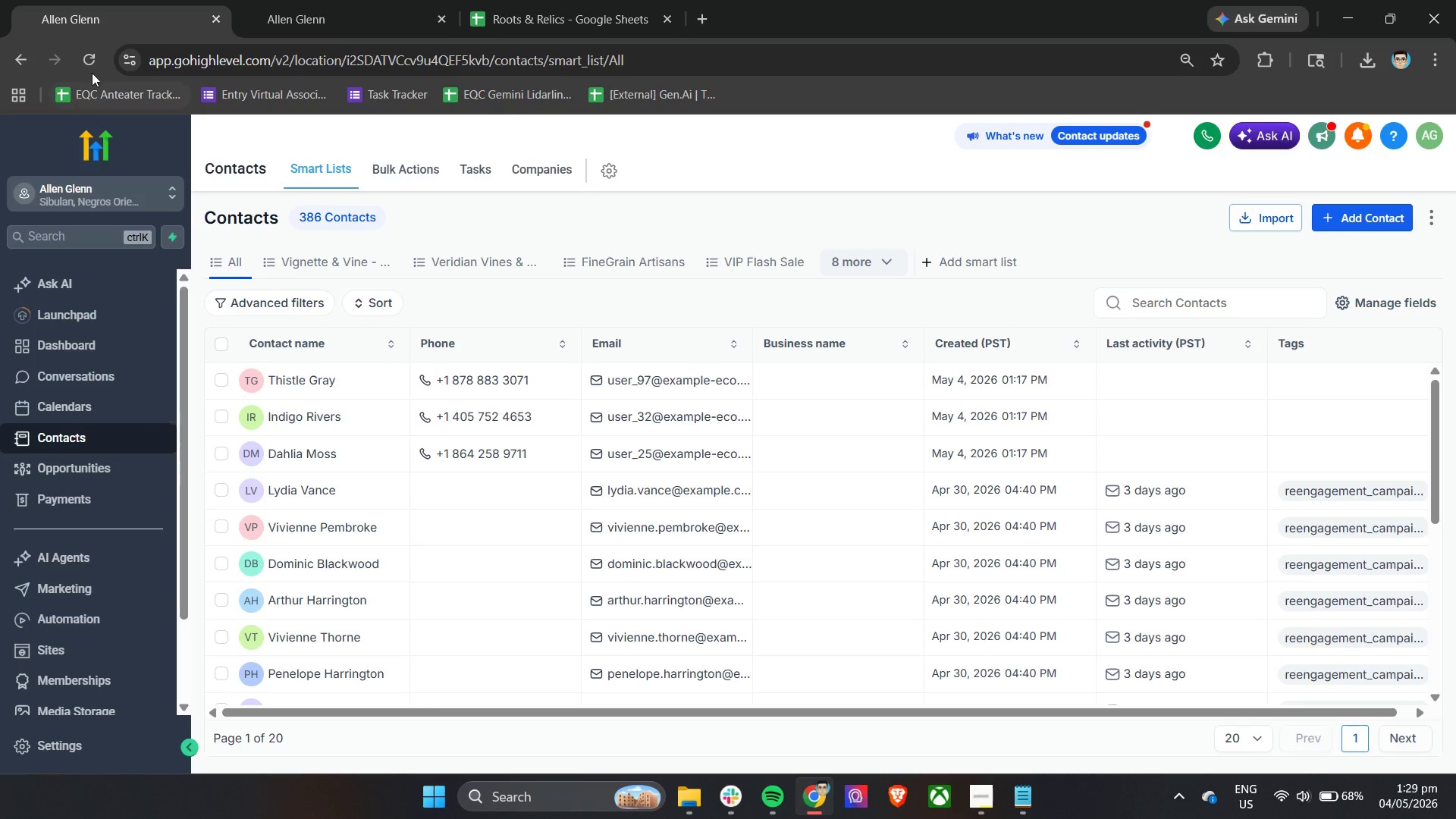 
left_click([86, 59])
 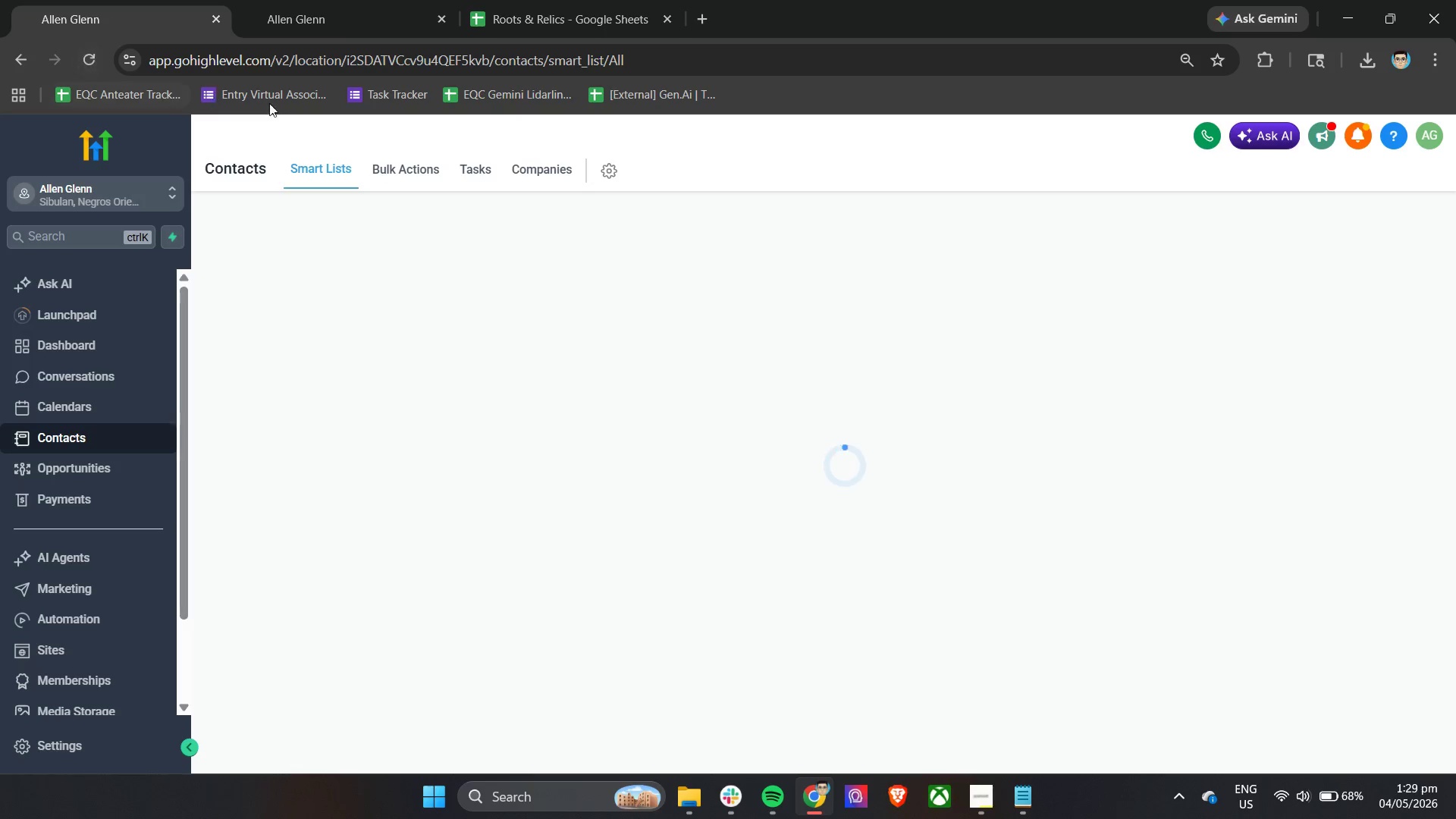 
wait(10.66)
 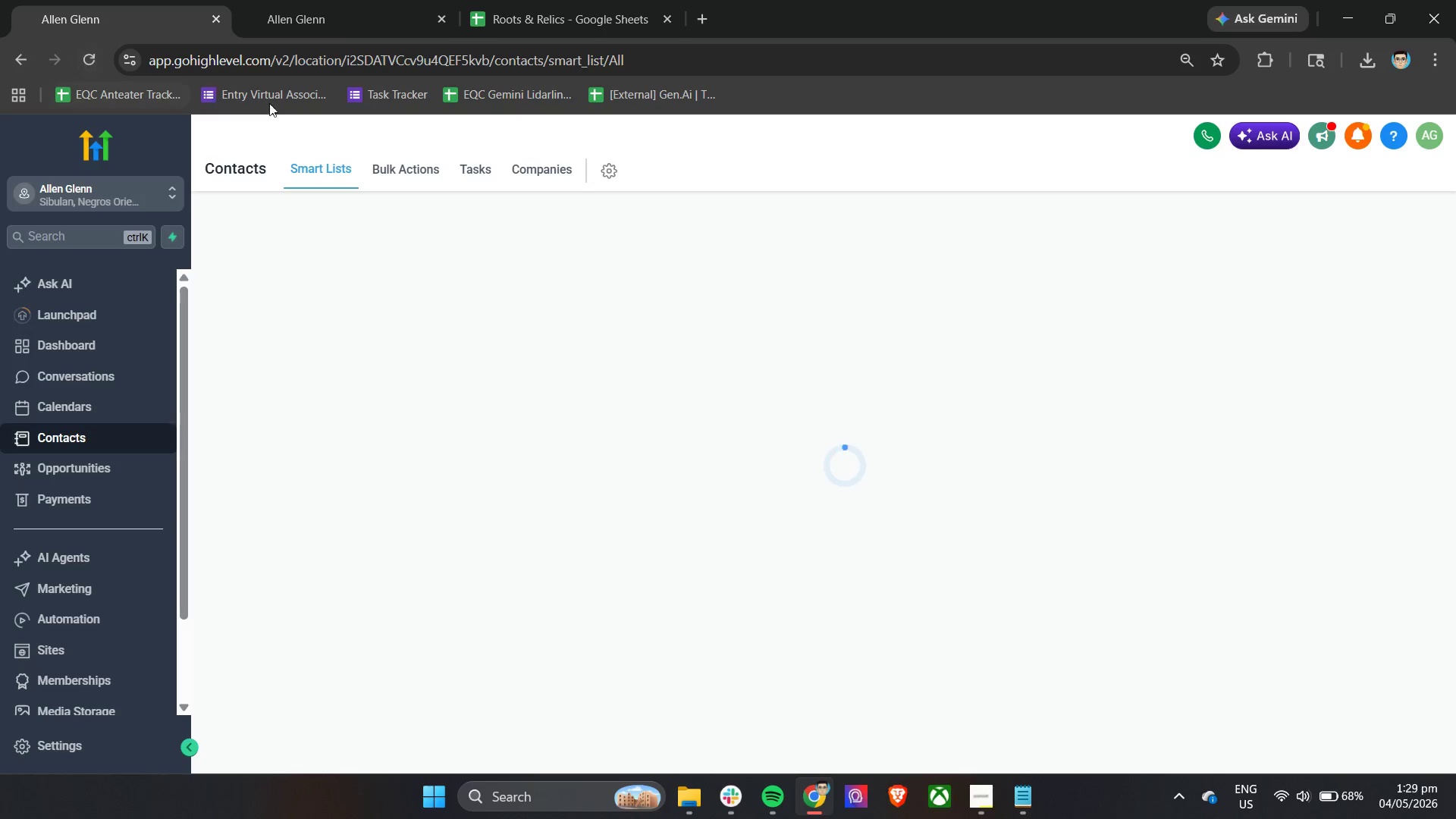 
left_click([389, 379])
 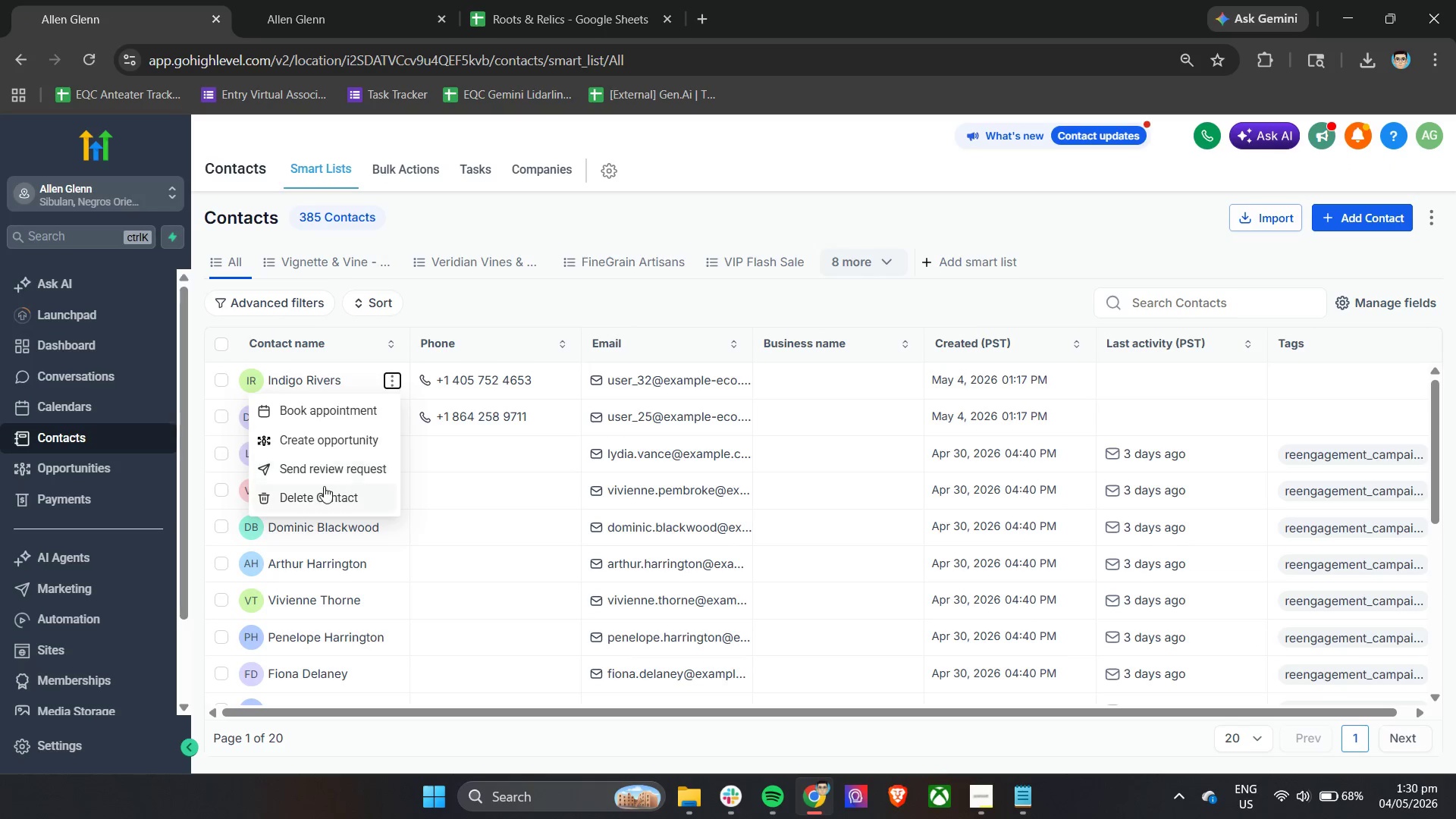 
left_click([323, 494])
 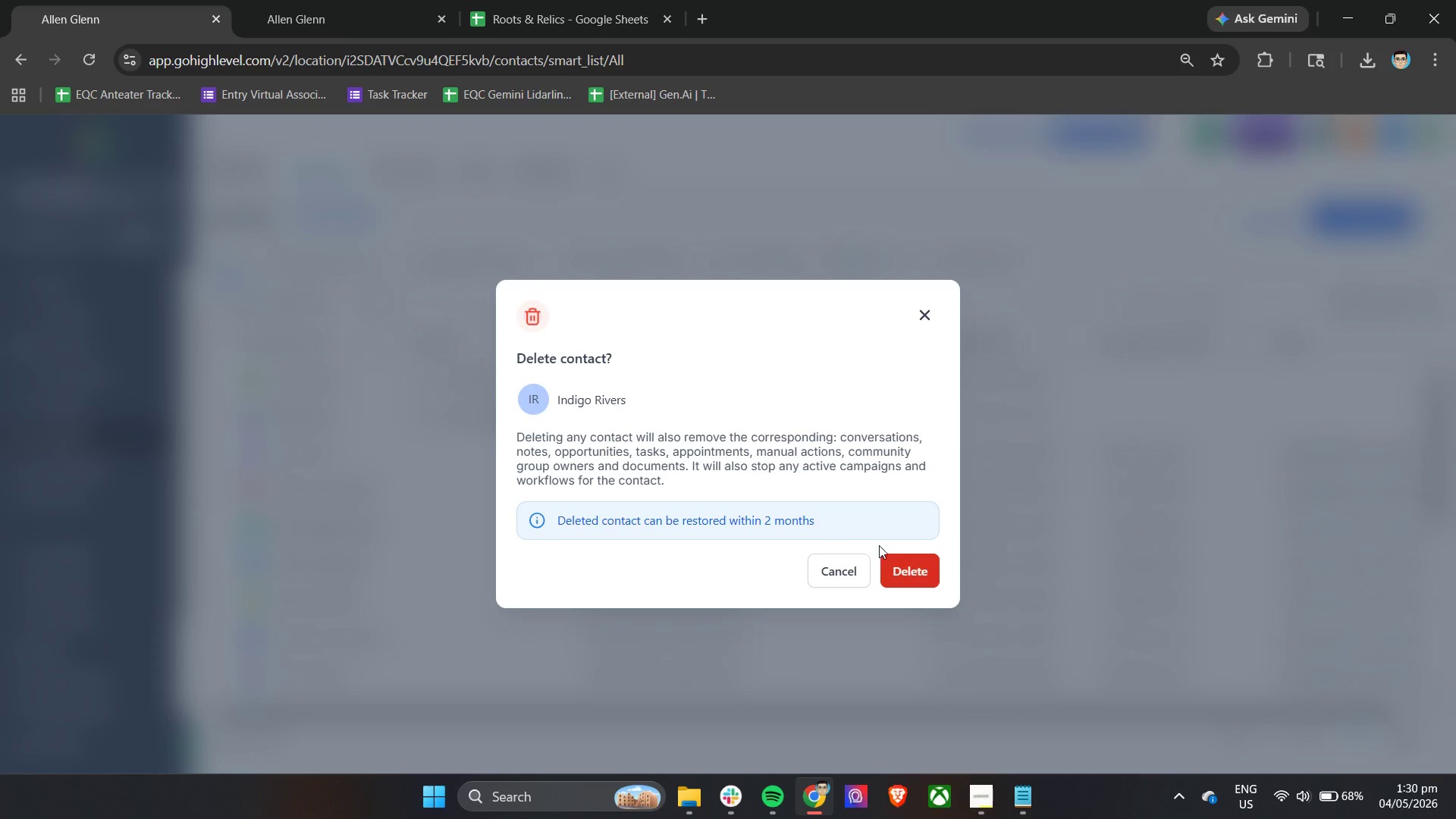 
left_click([913, 567])
 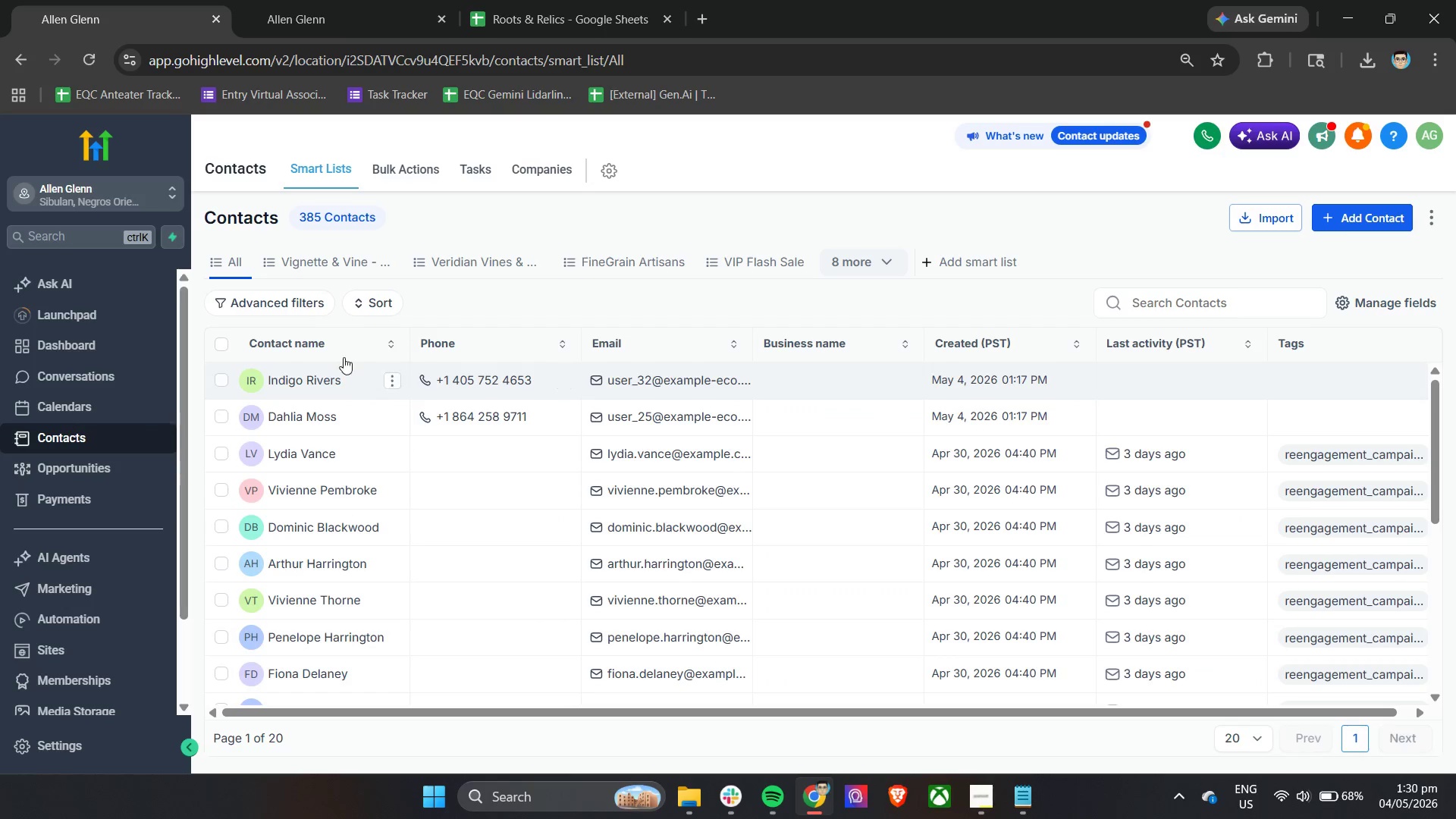 
left_click([96, 58])
 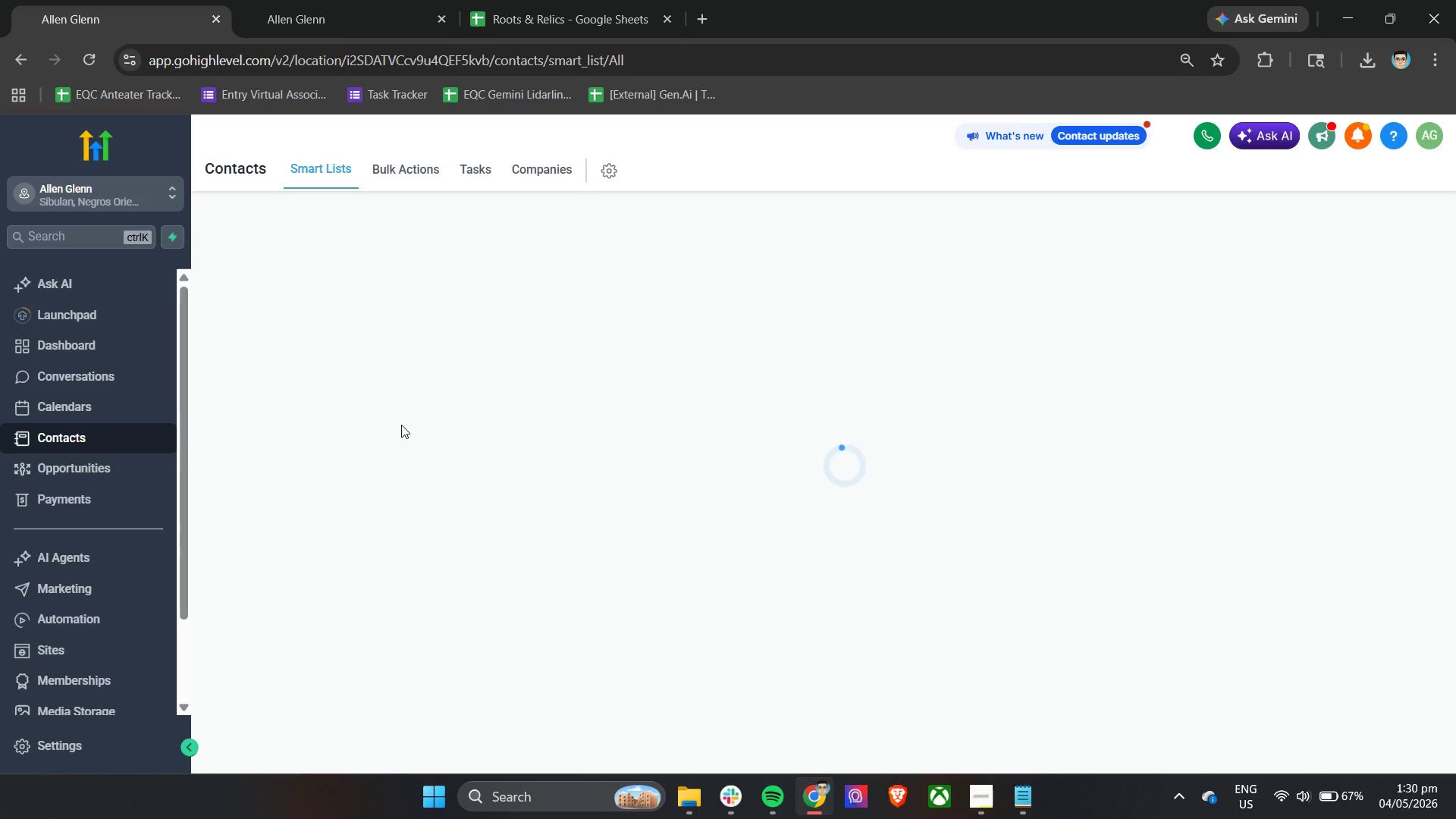 
wait(10.72)
 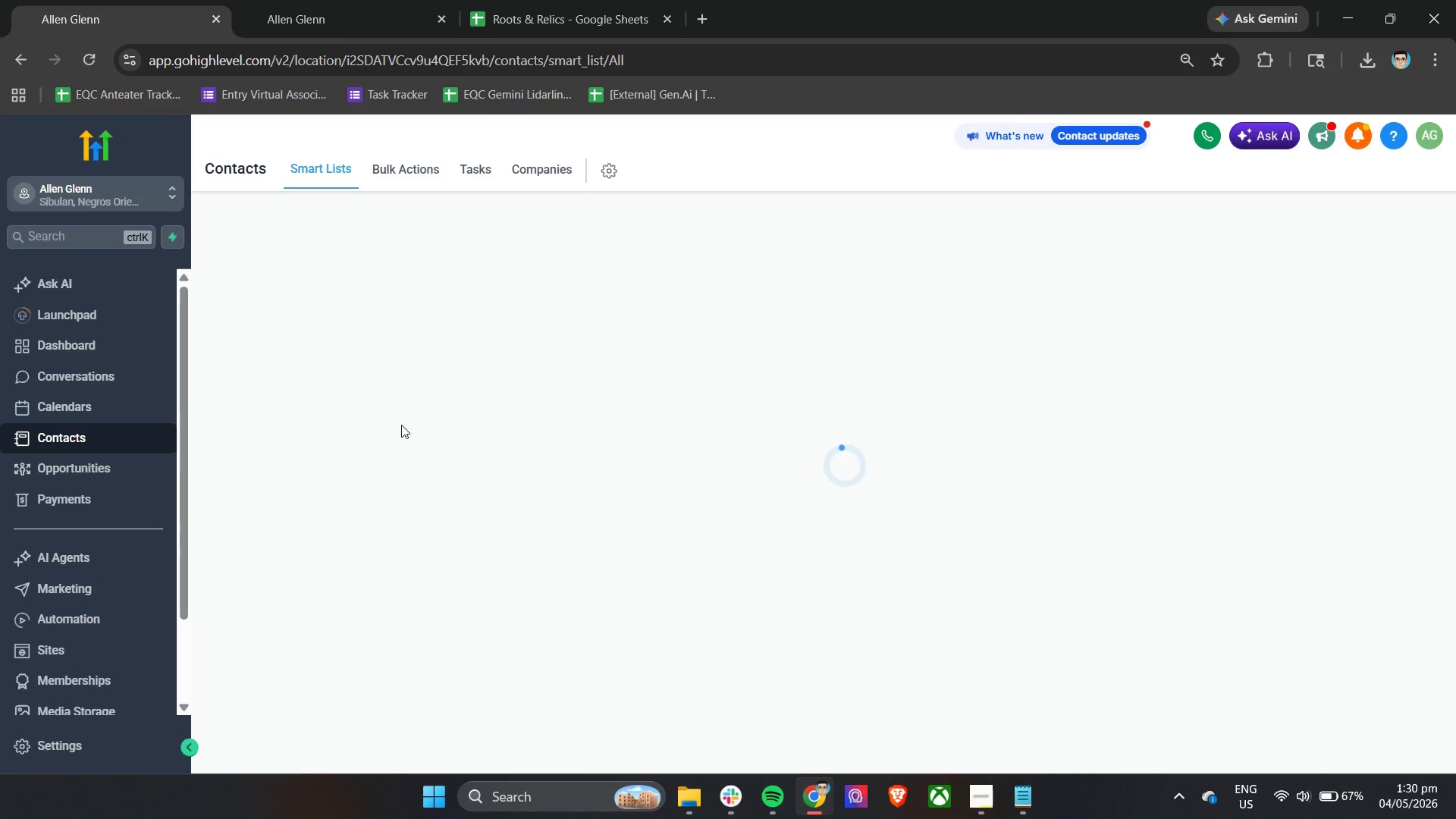 
left_click([390, 391])
 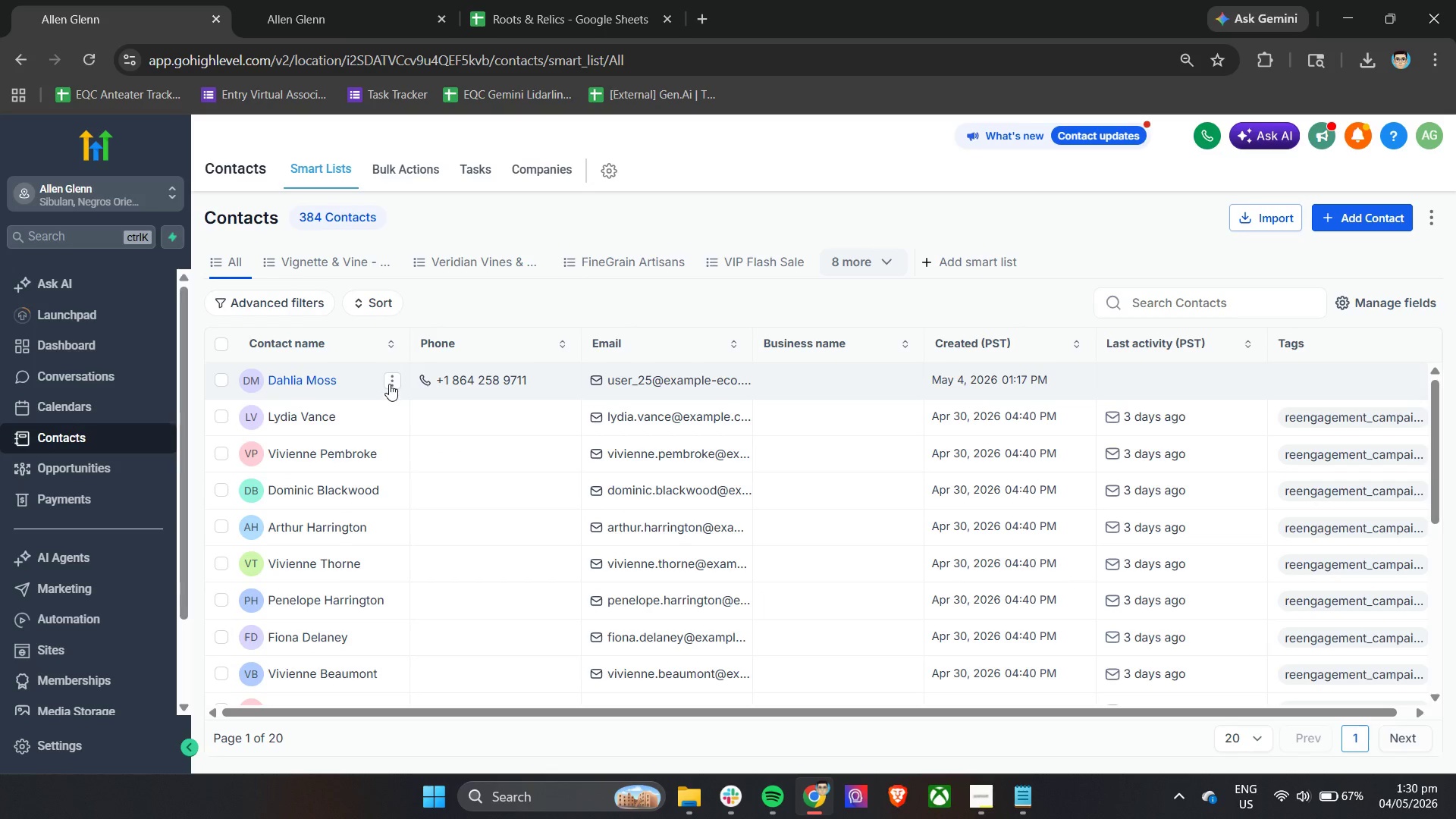 
left_click([389, 384])
 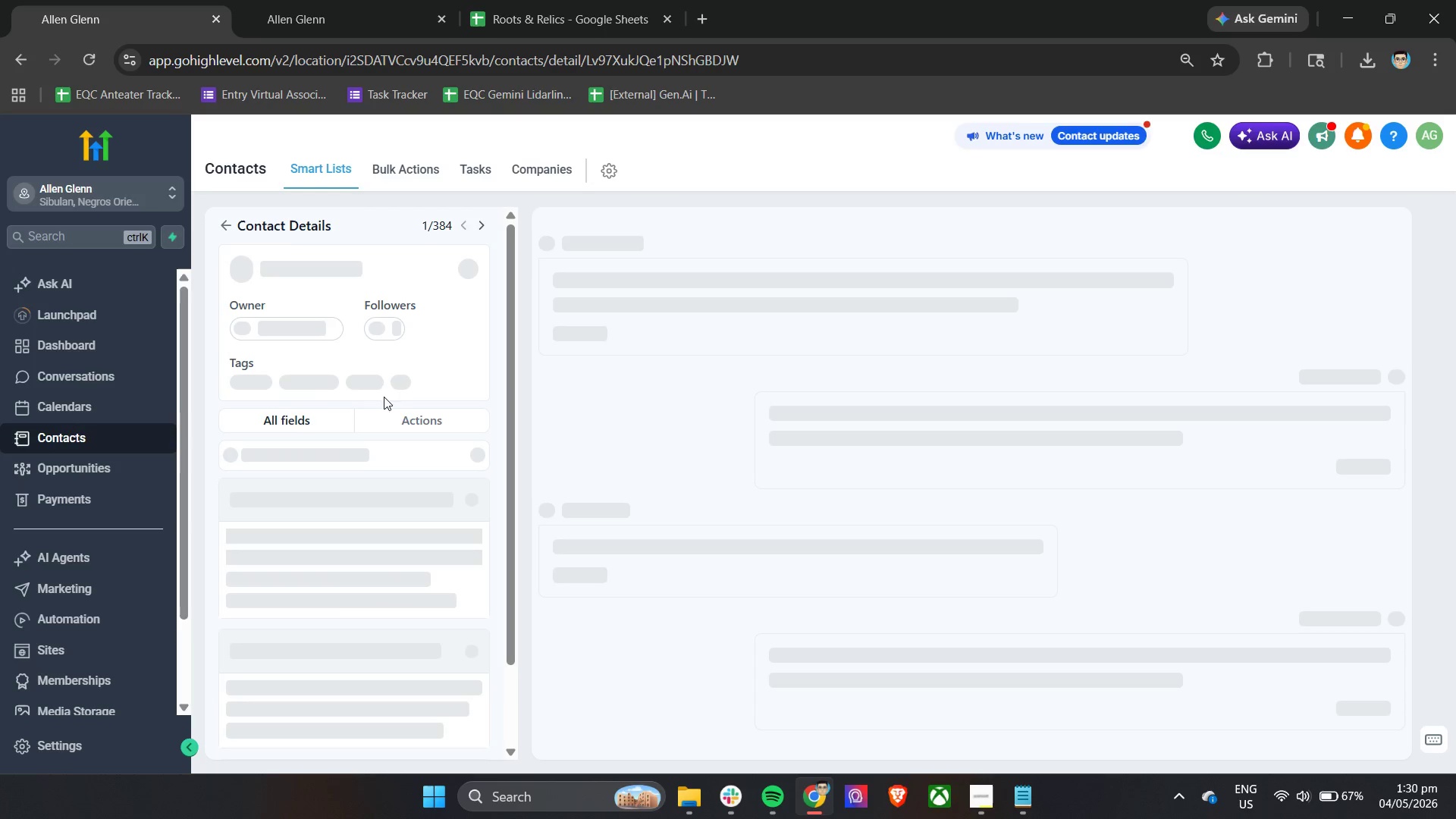 
mouse_move([227, 224])
 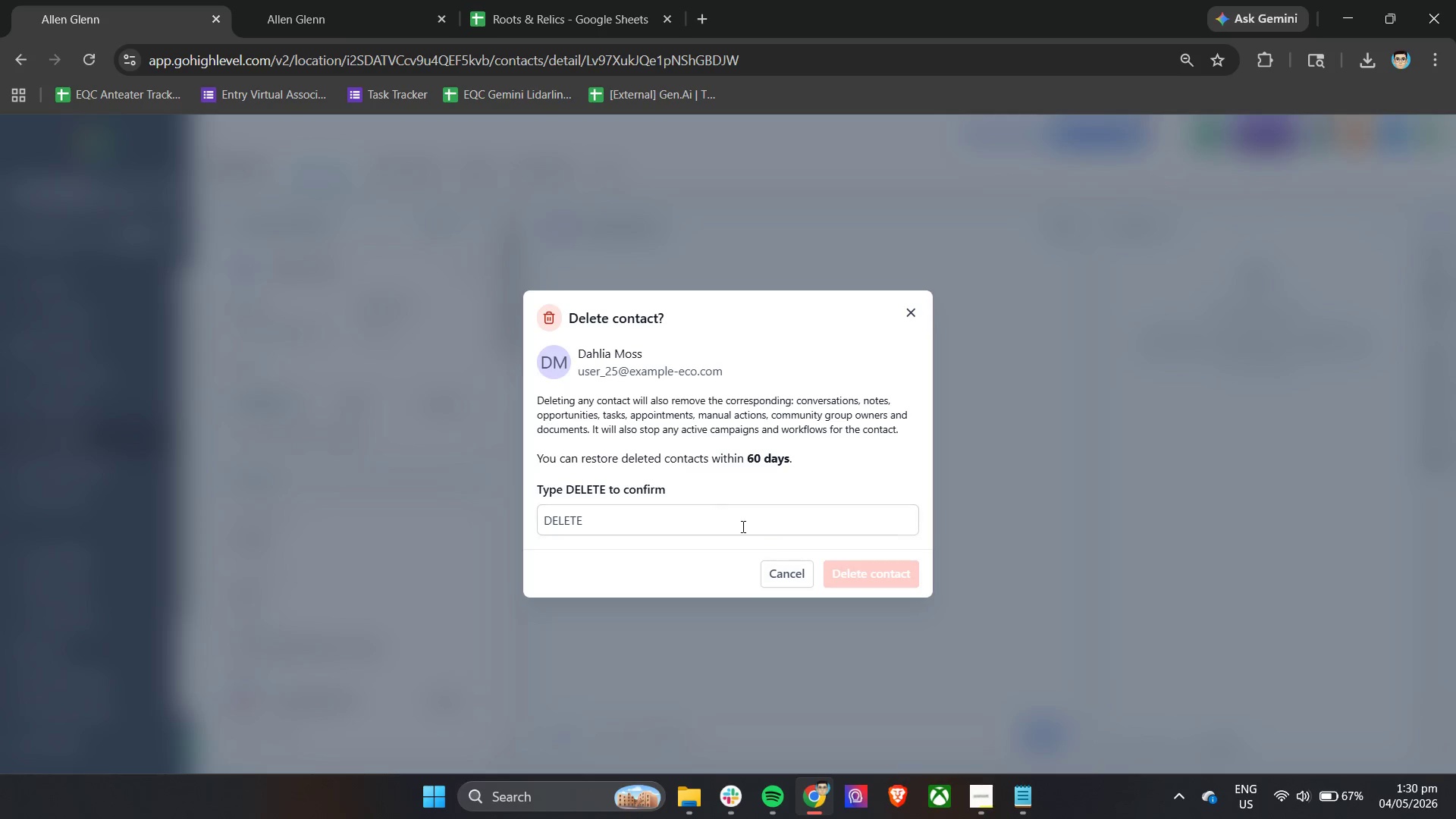 
left_click([720, 513])
 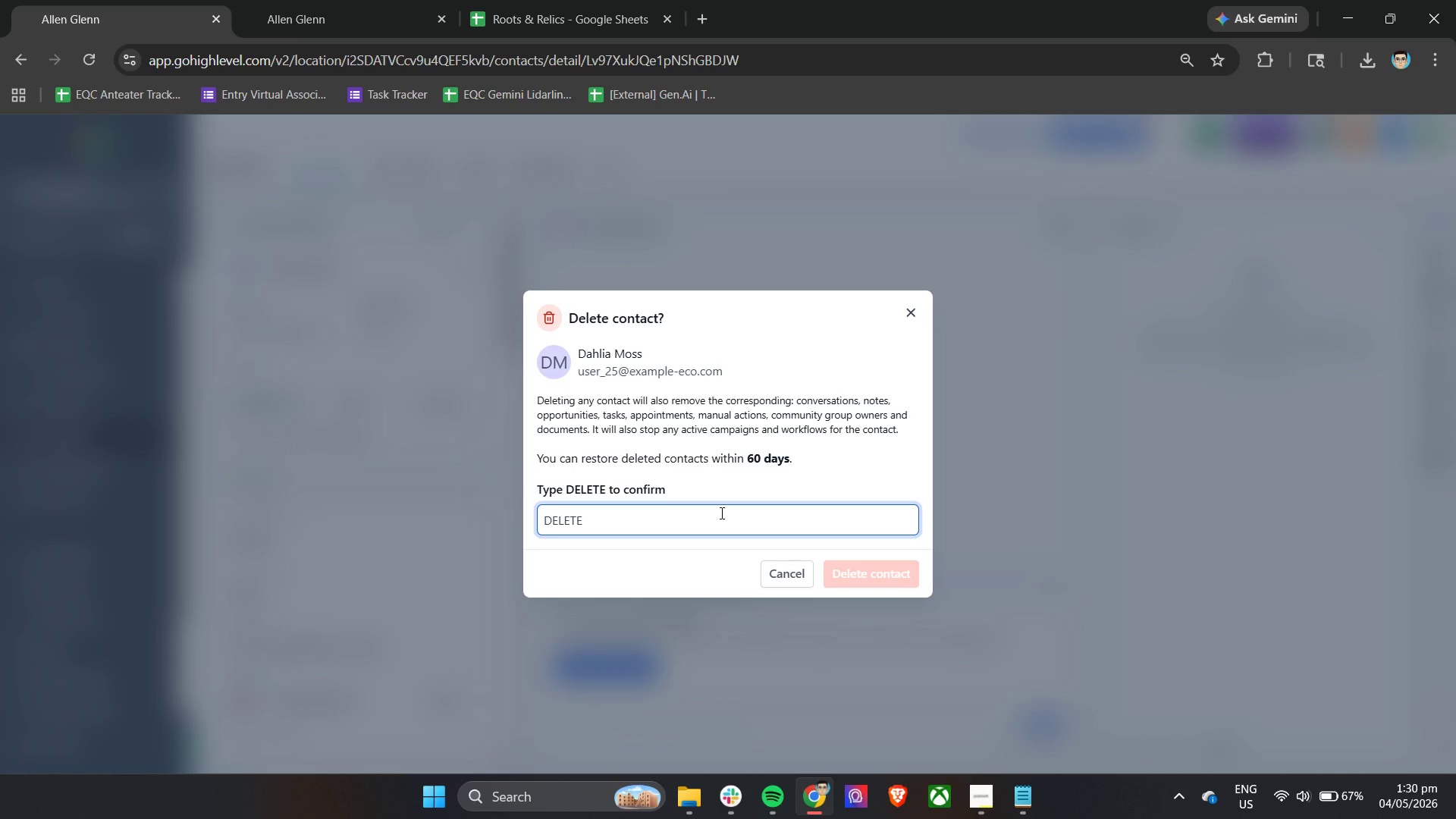 
type(delete)
 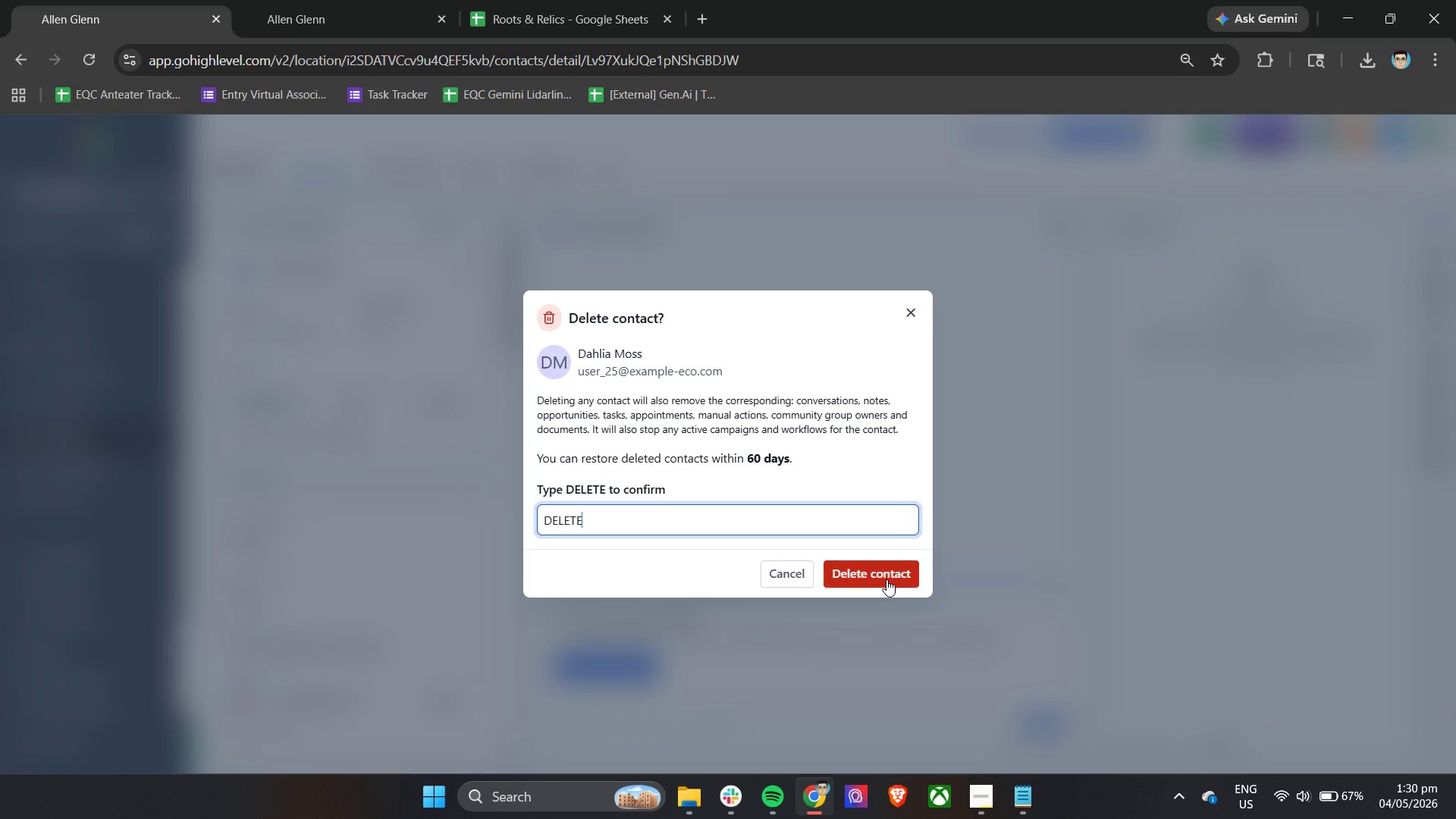 
left_click([886, 579])
 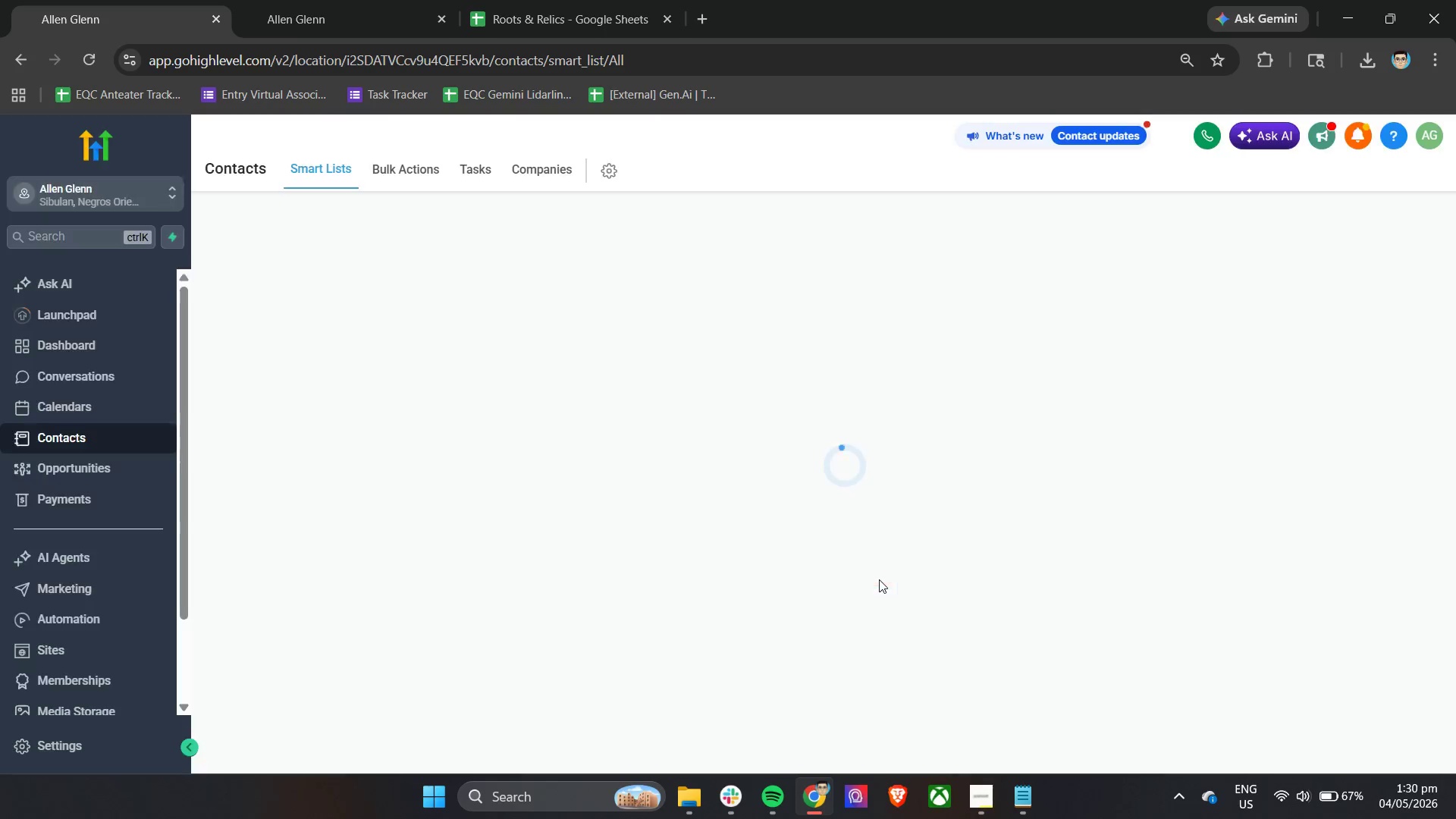 
mouse_move([622, 479])
 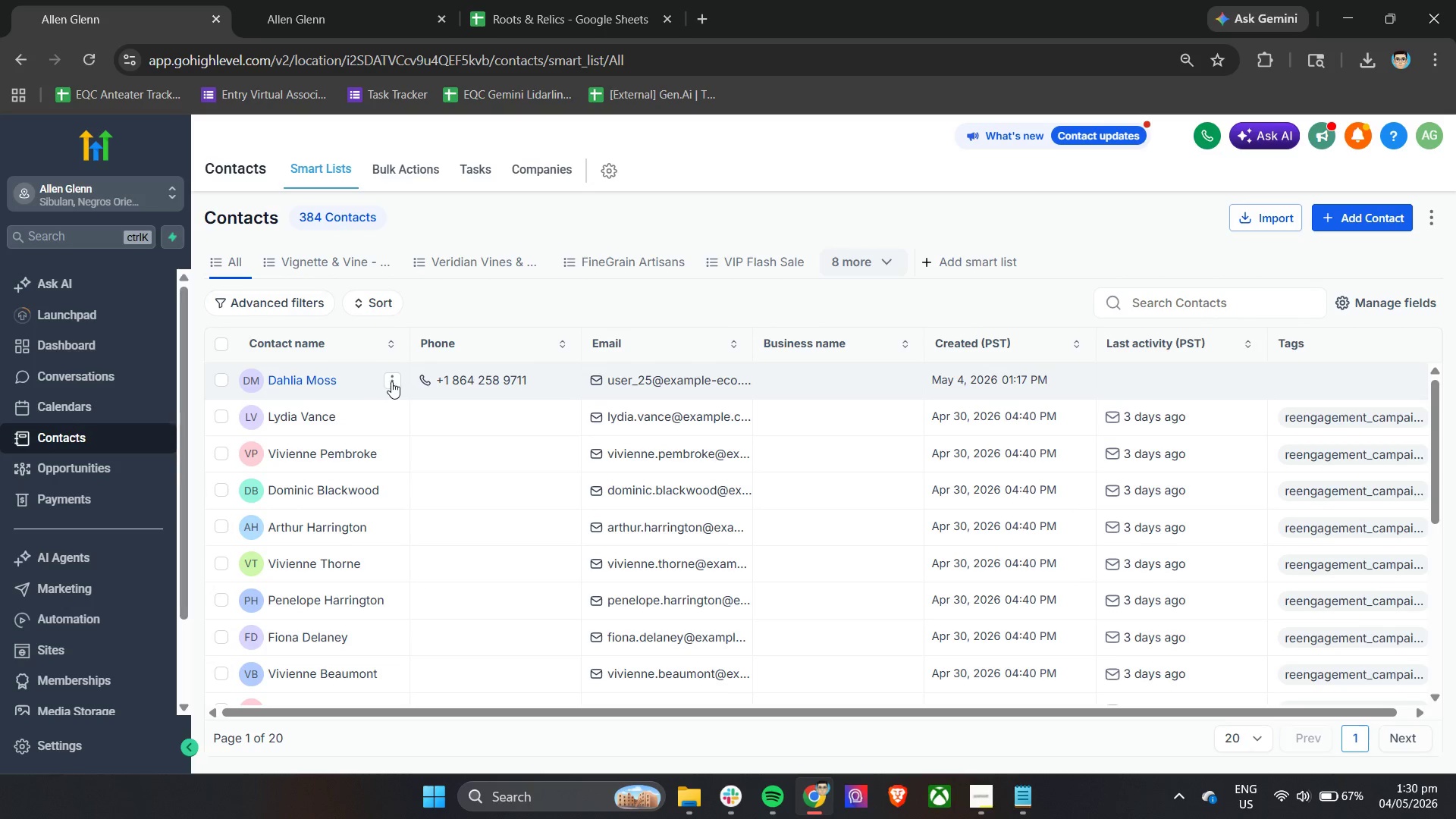 
left_click([391, 381])
 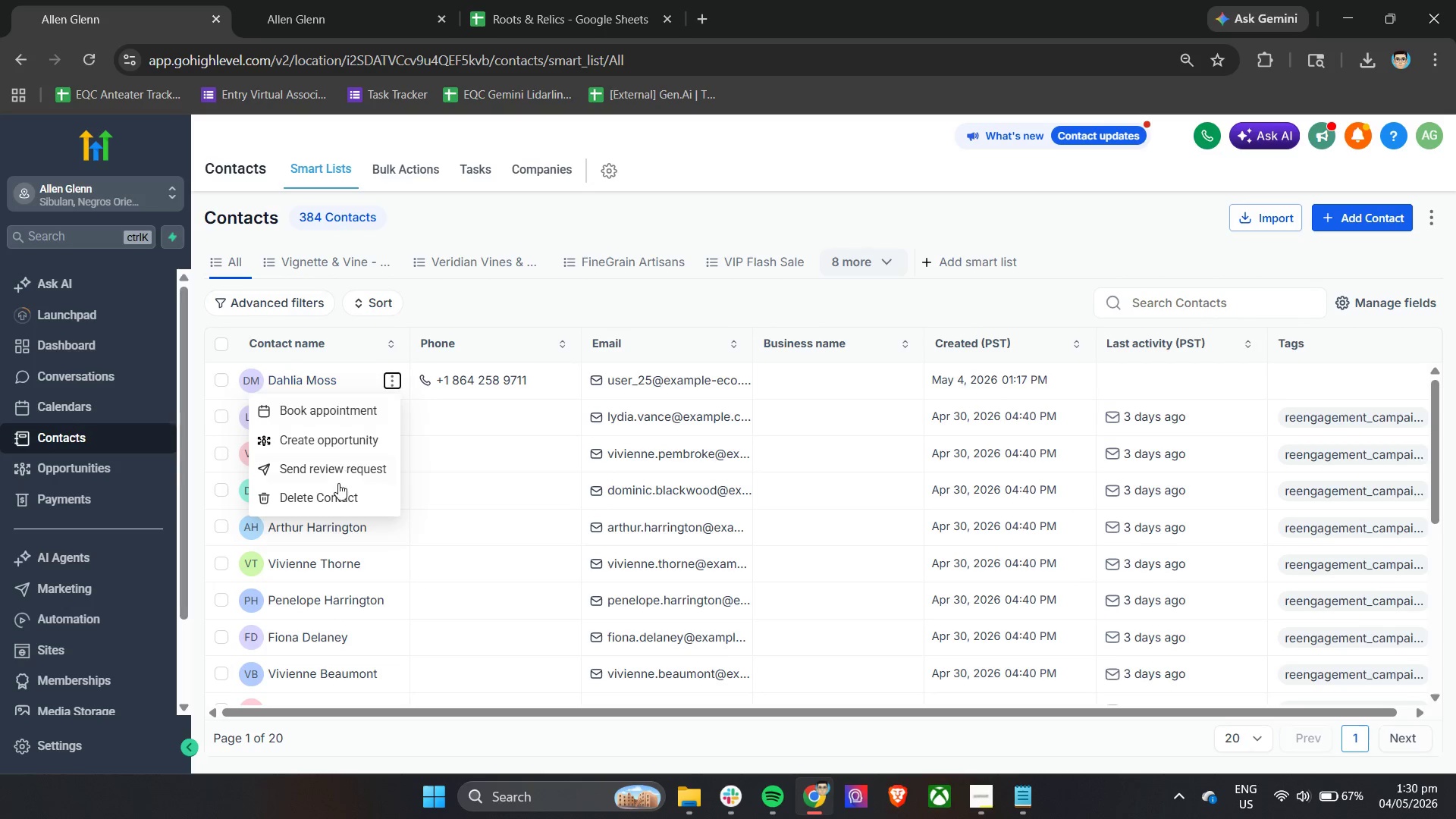 
left_click([334, 491])
 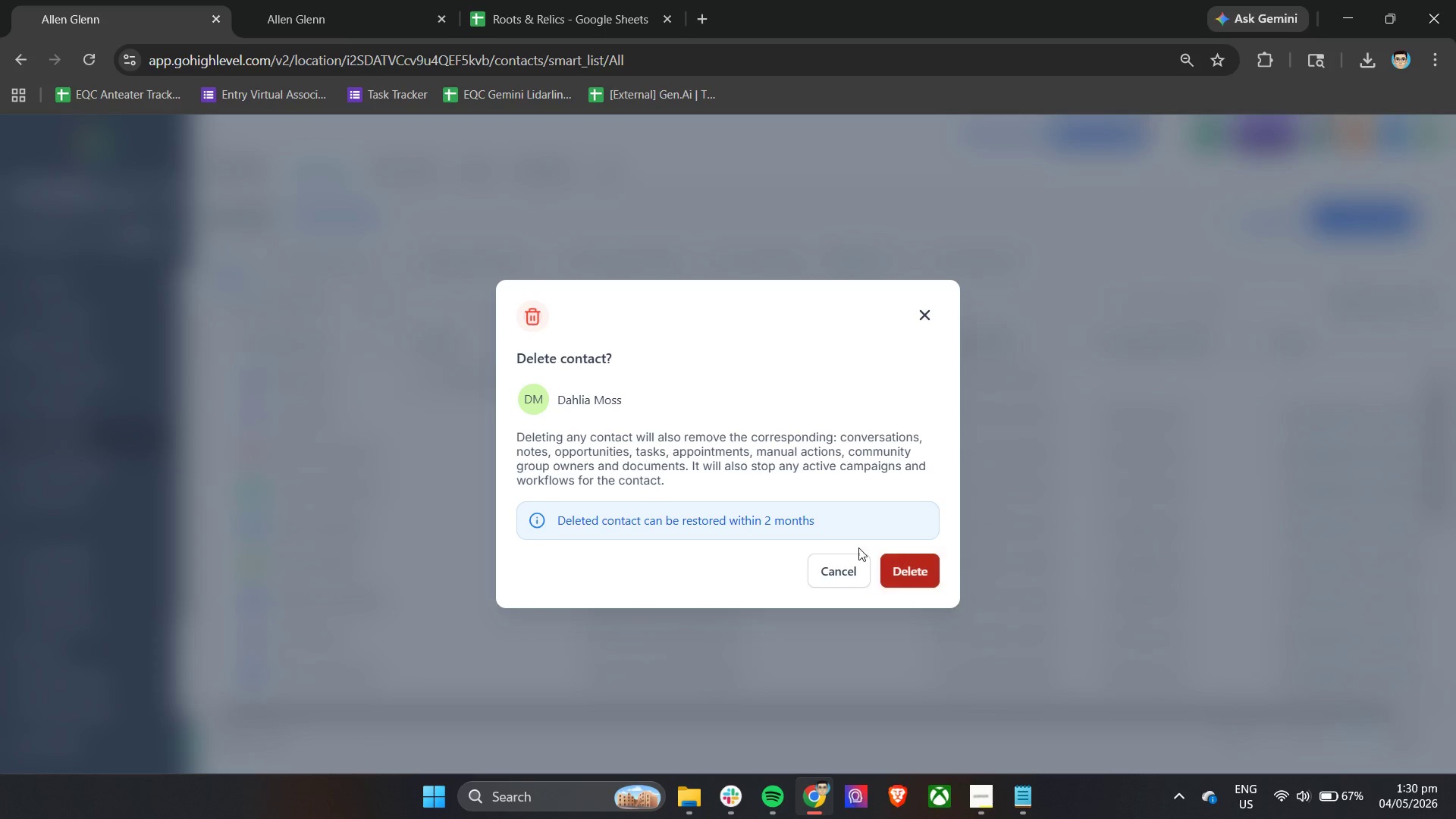 
left_click([924, 311])
 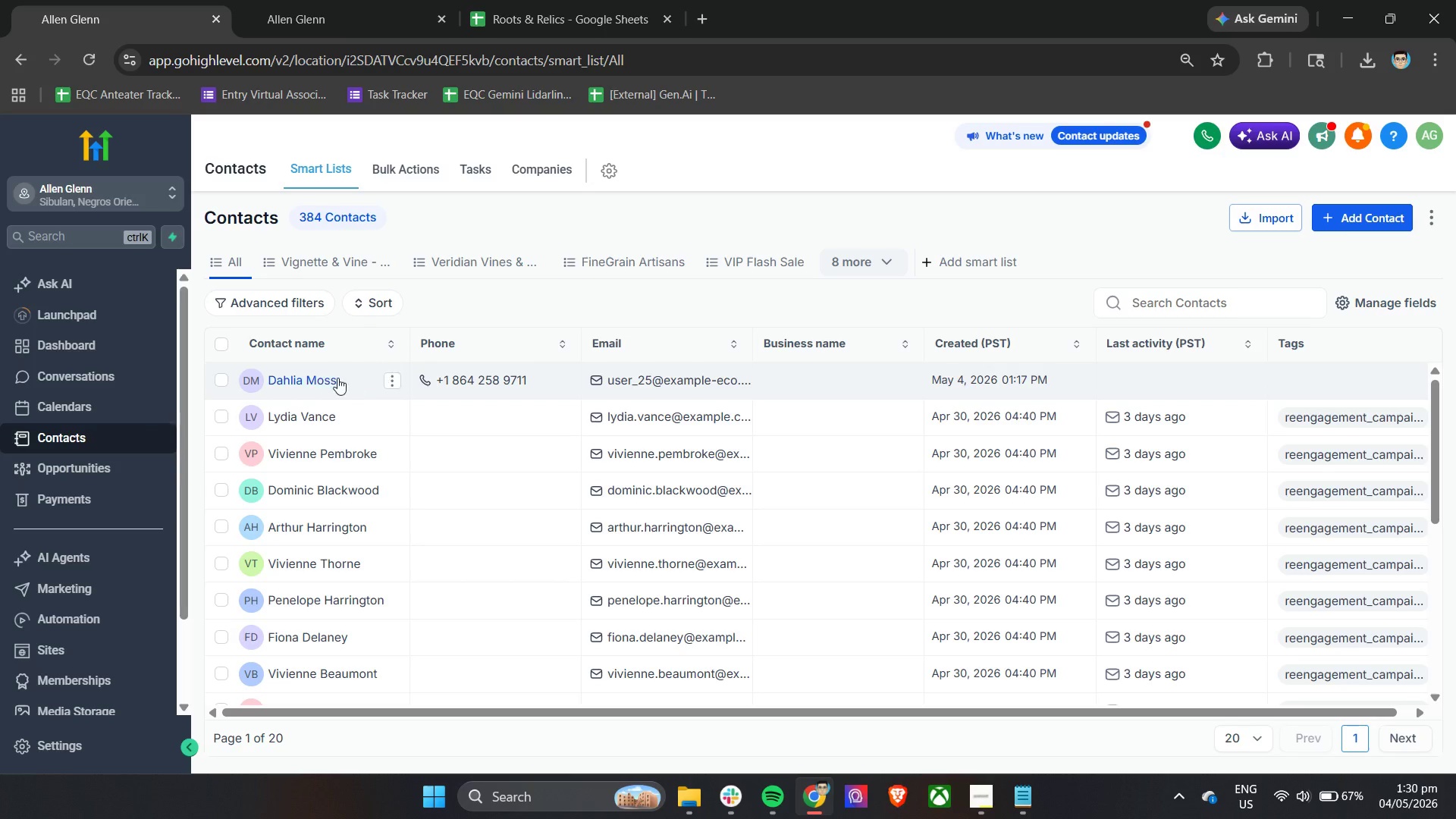 
left_click([308, 375])
 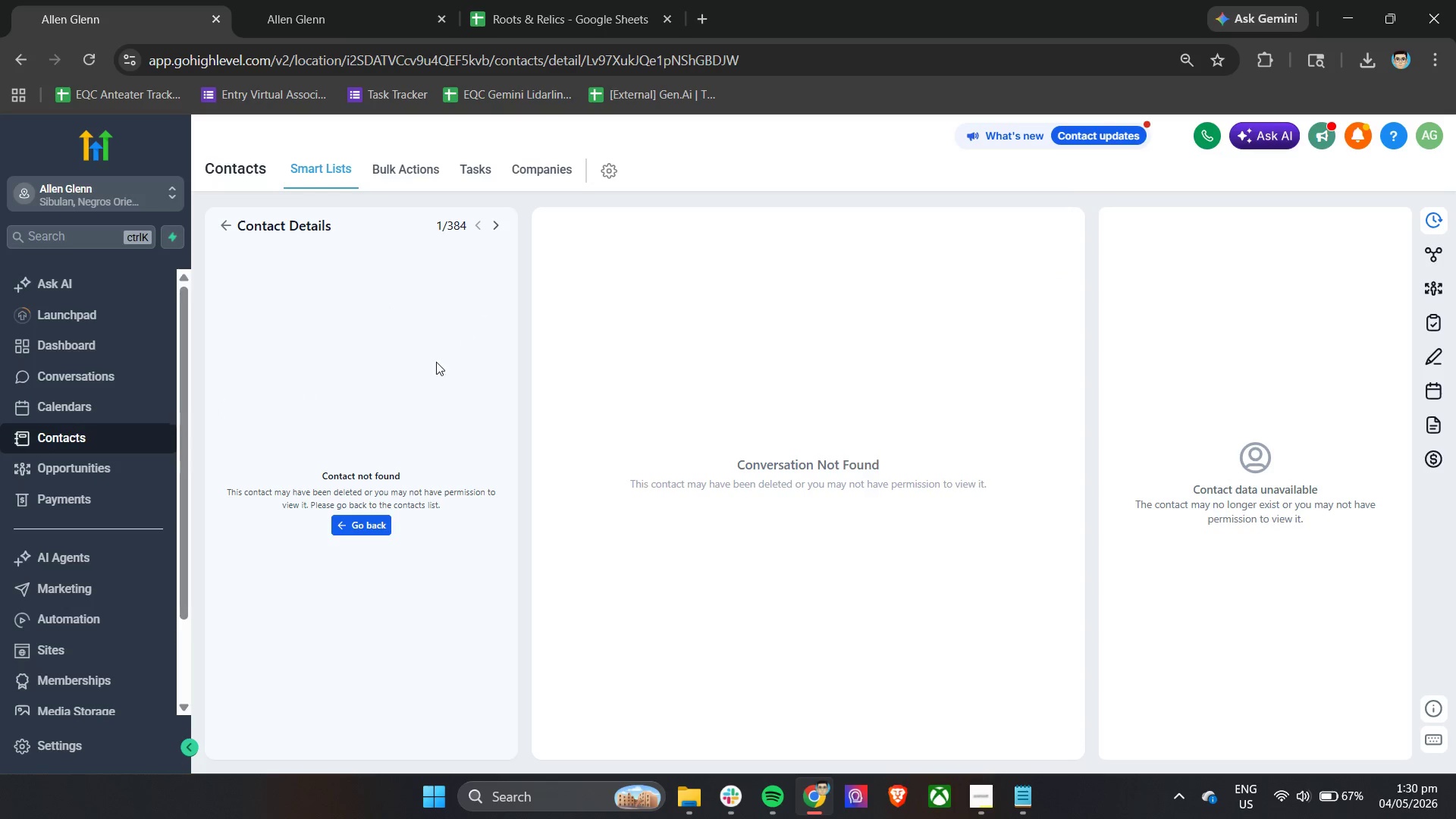 
left_click([221, 228])
 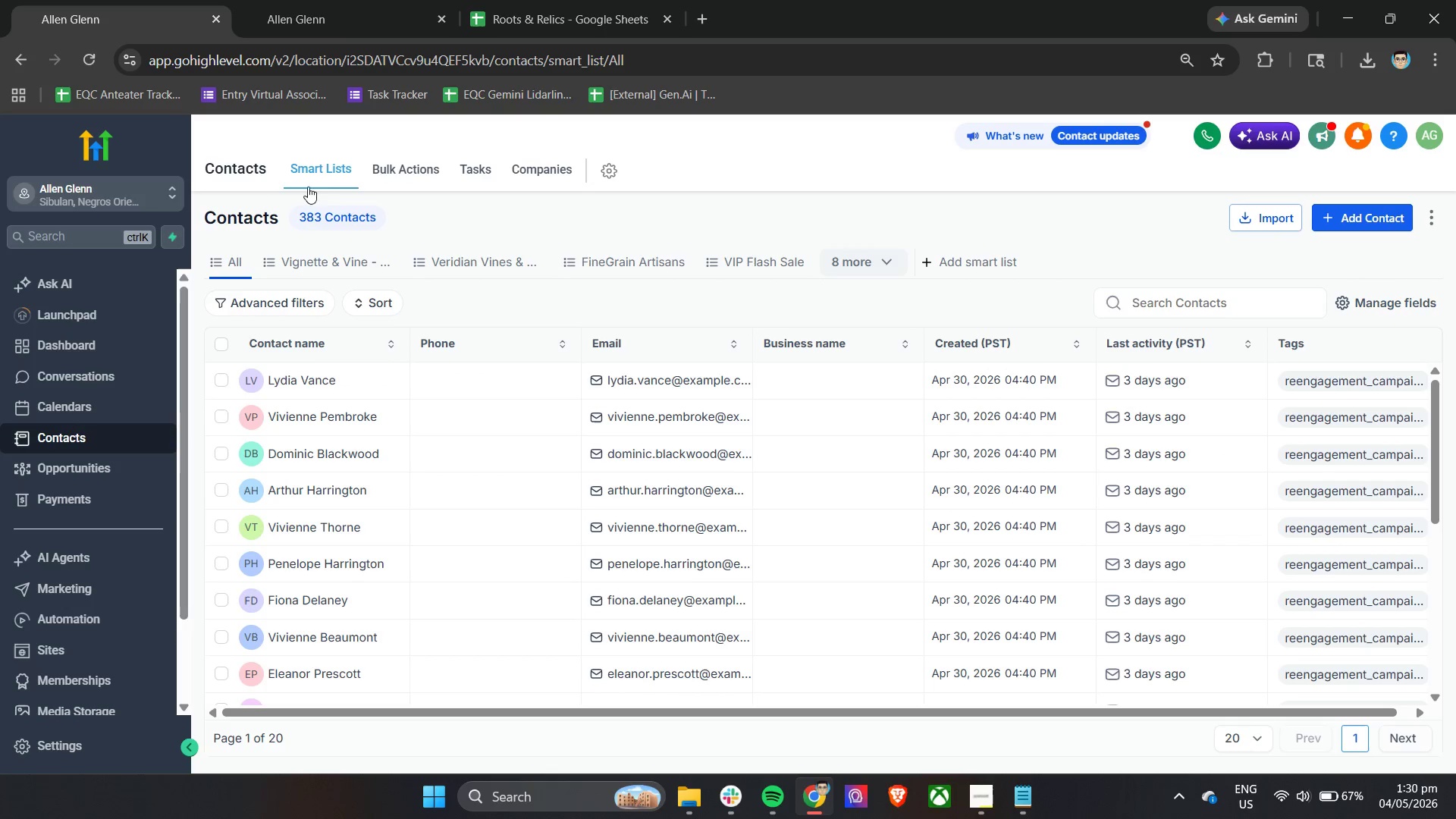 
left_click([1253, 225])
 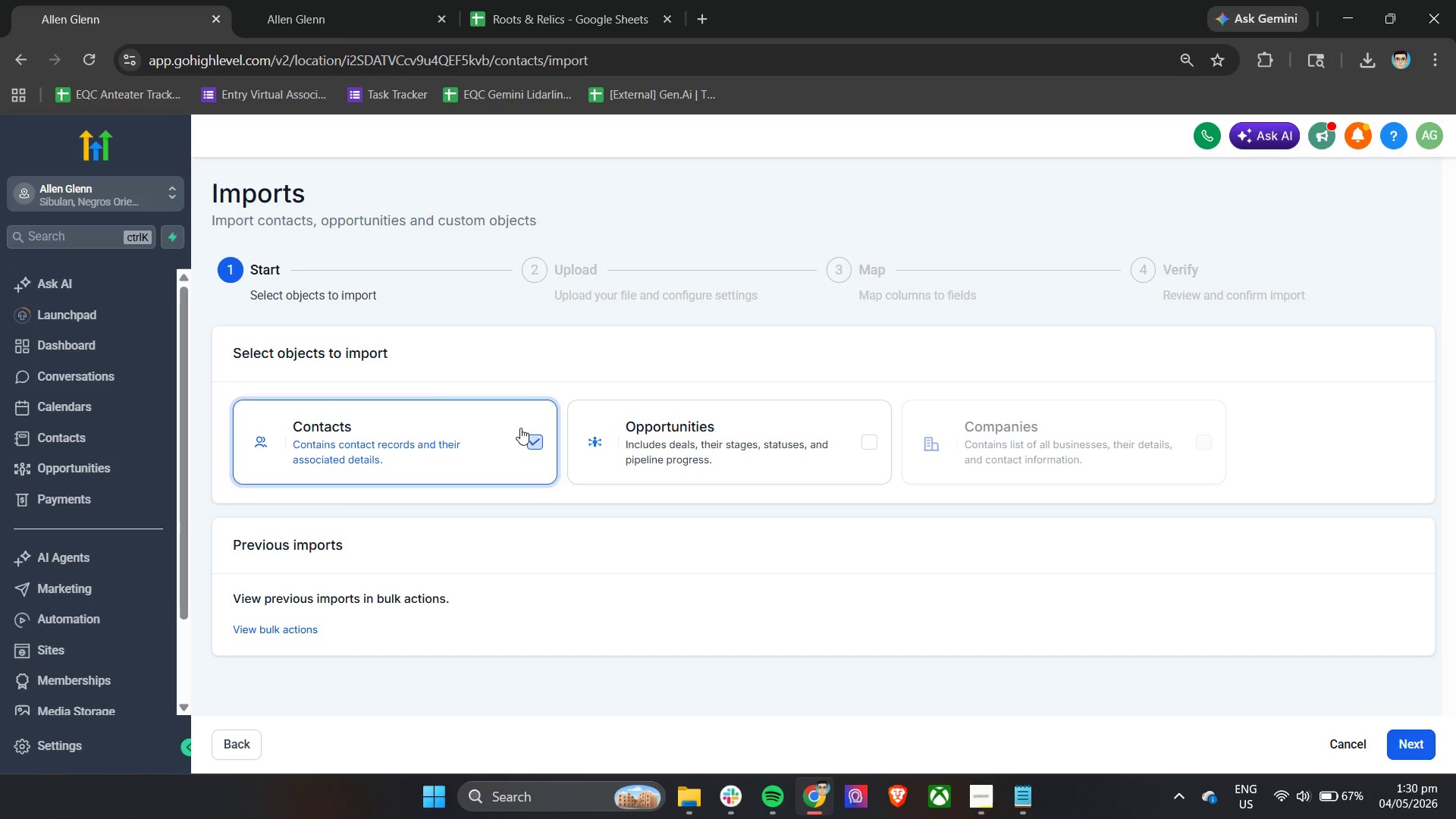 
left_click([1426, 742])
 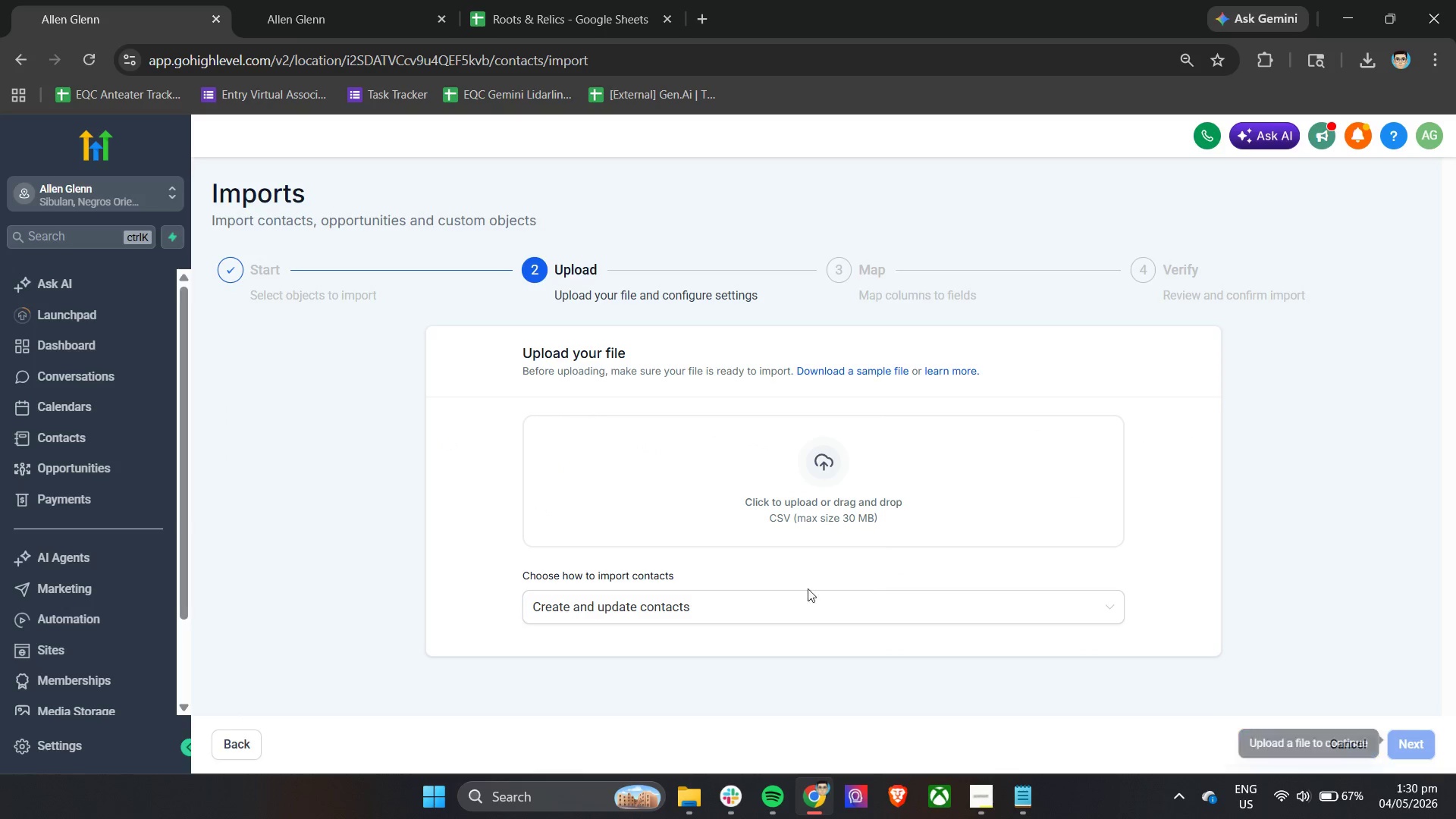 
left_click([722, 601])
 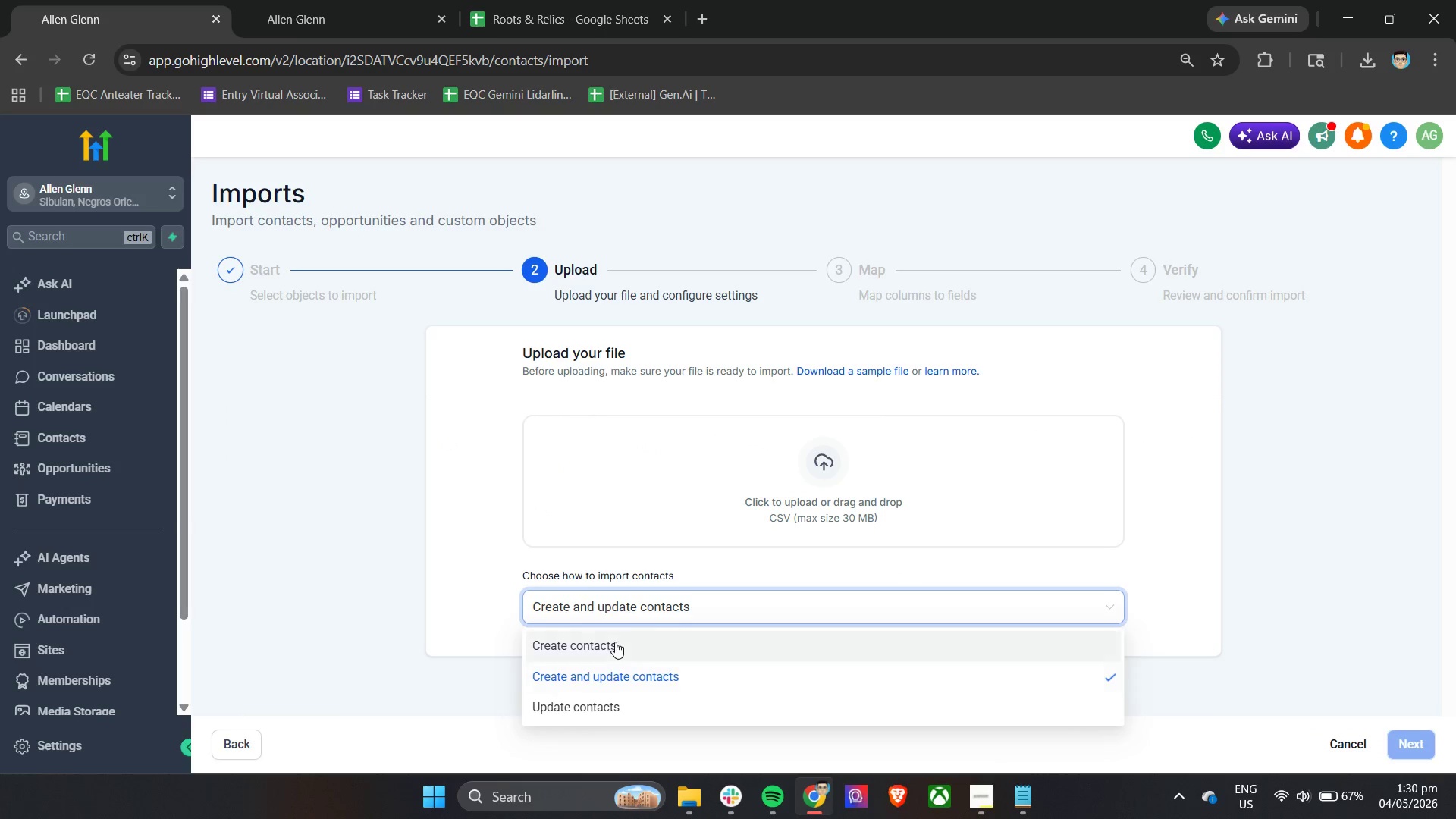 
double_click([741, 498])
 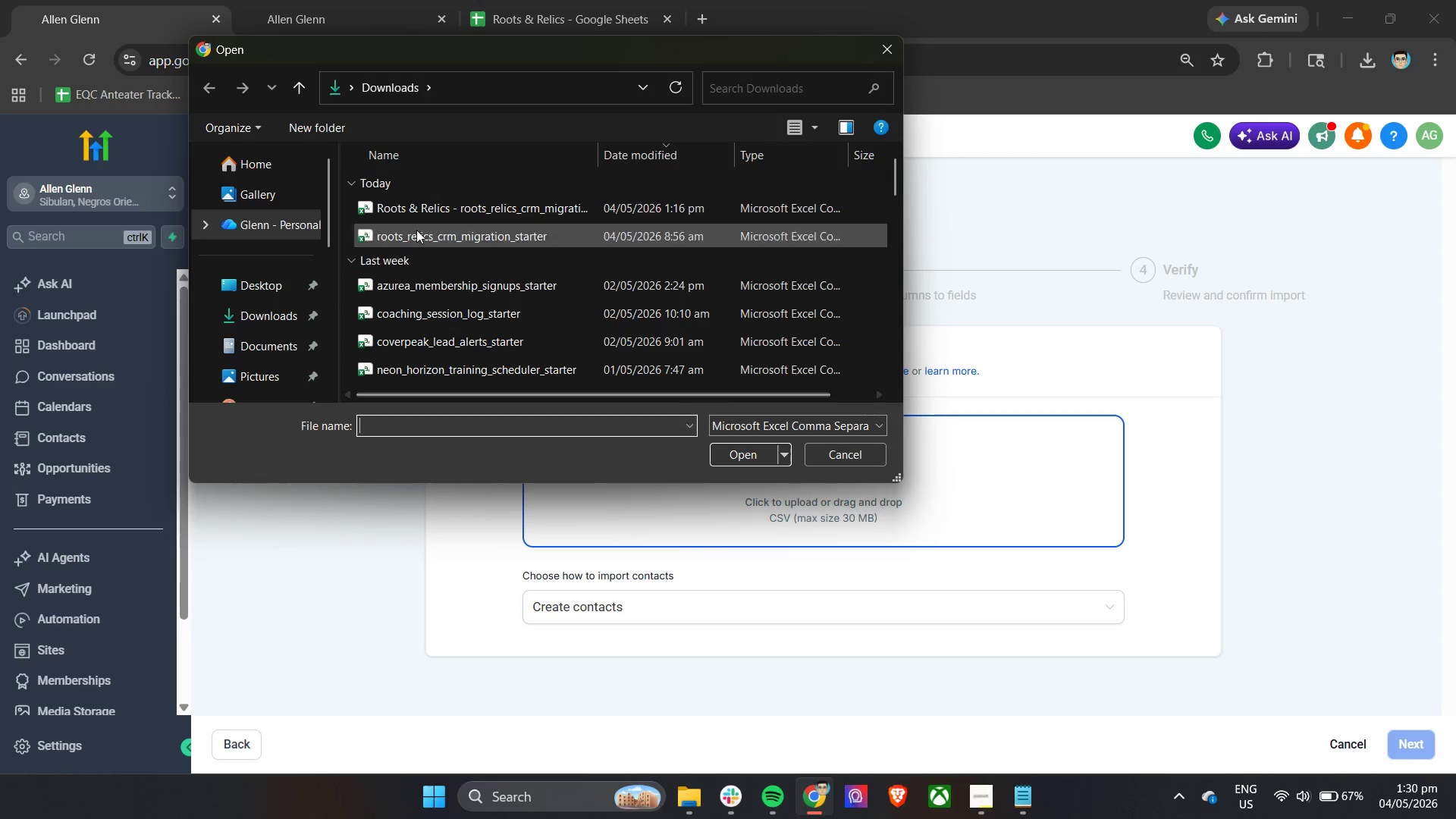 
left_click([424, 212])
 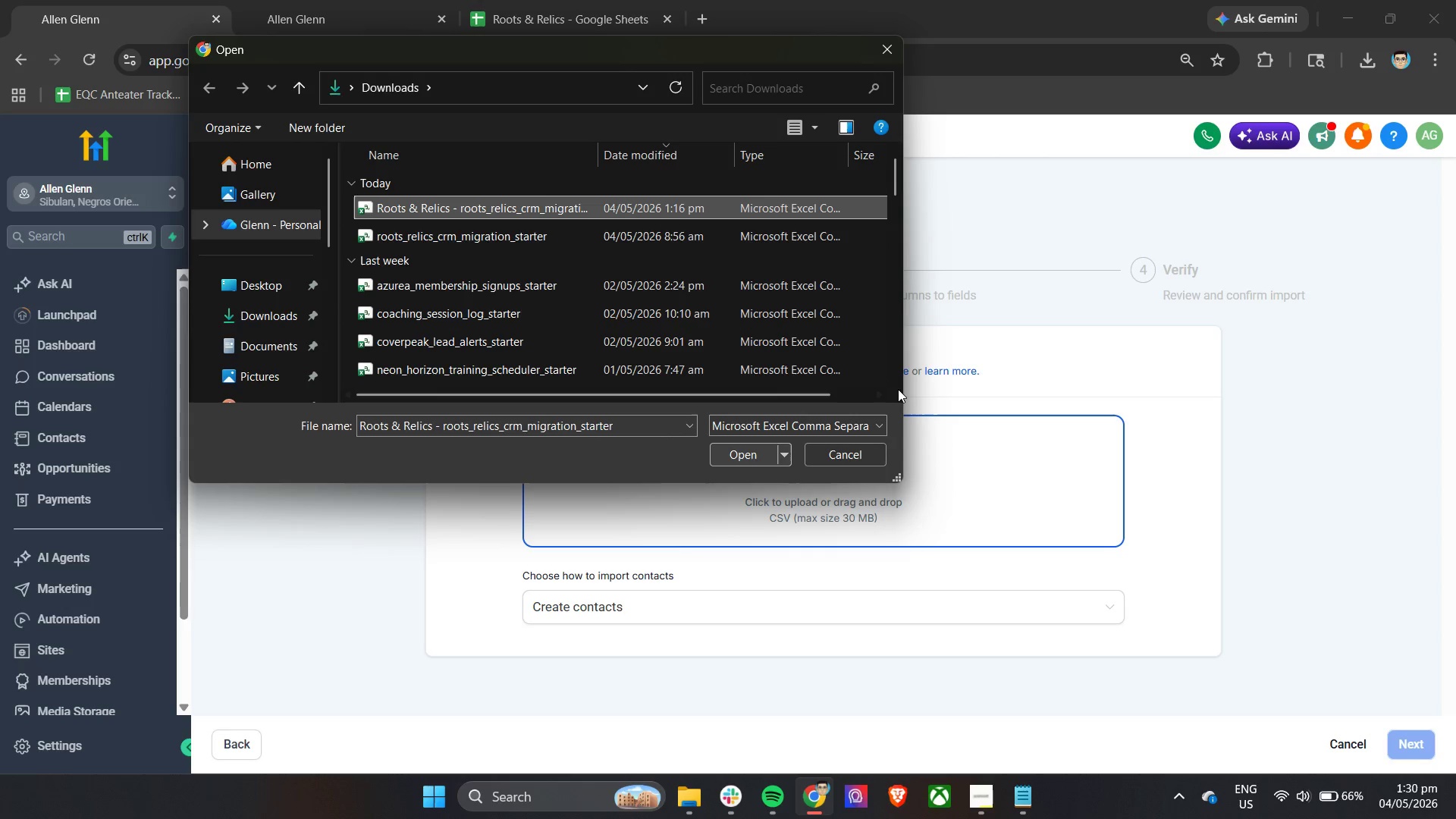 
left_click([993, 219])
 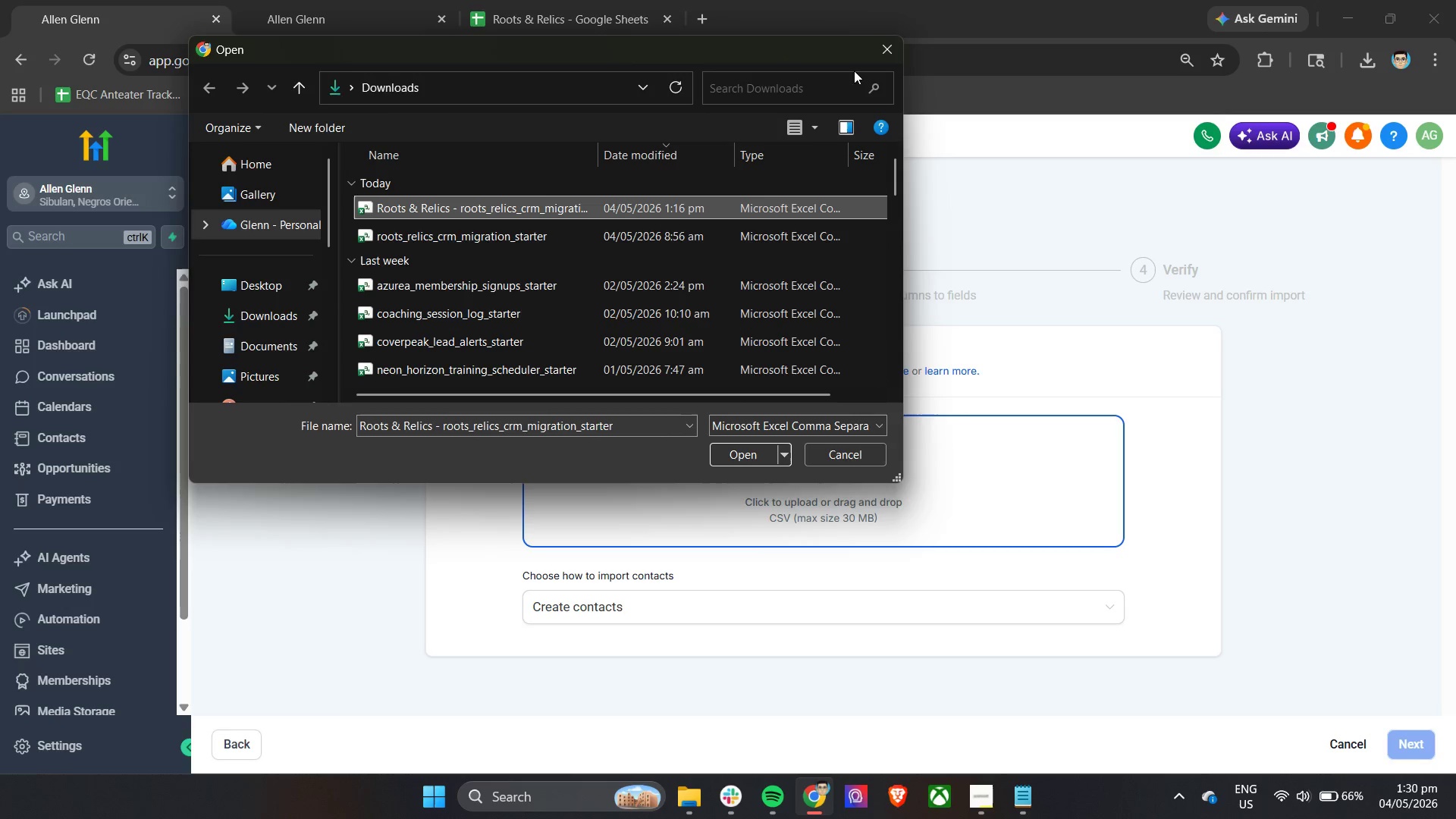 
left_click([883, 47])
 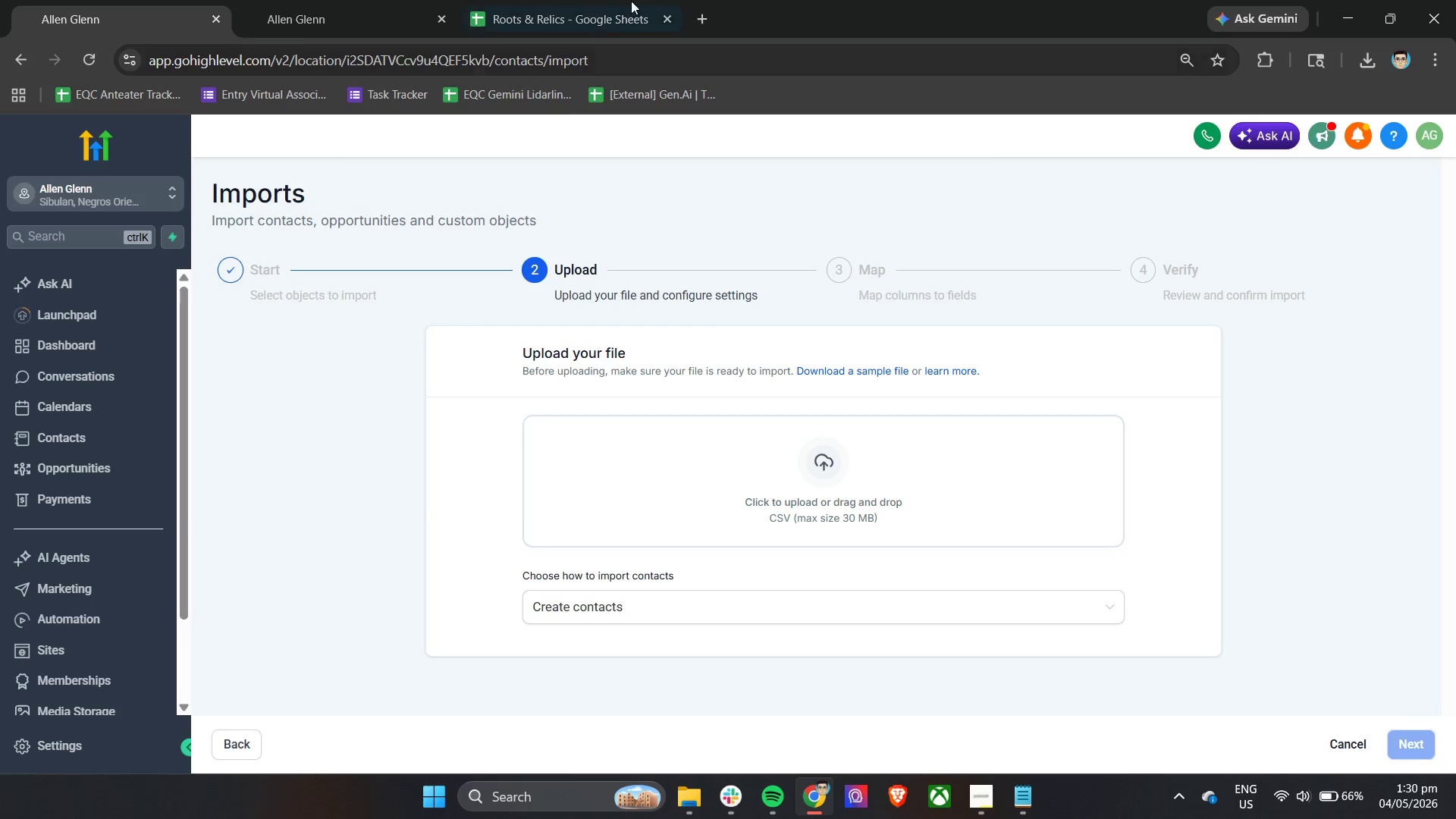 
left_click([604, 0])
 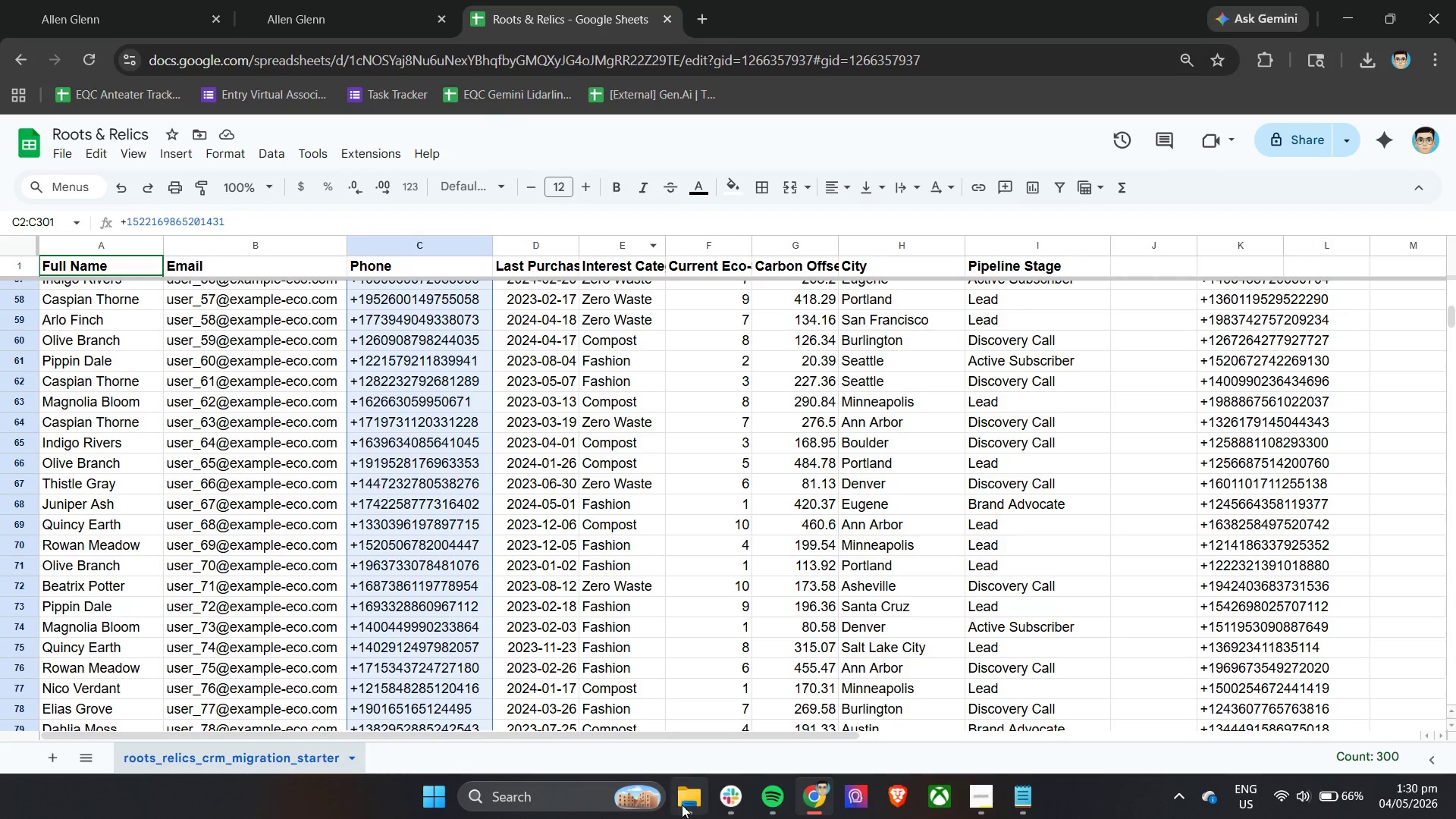 
left_click([689, 807])
 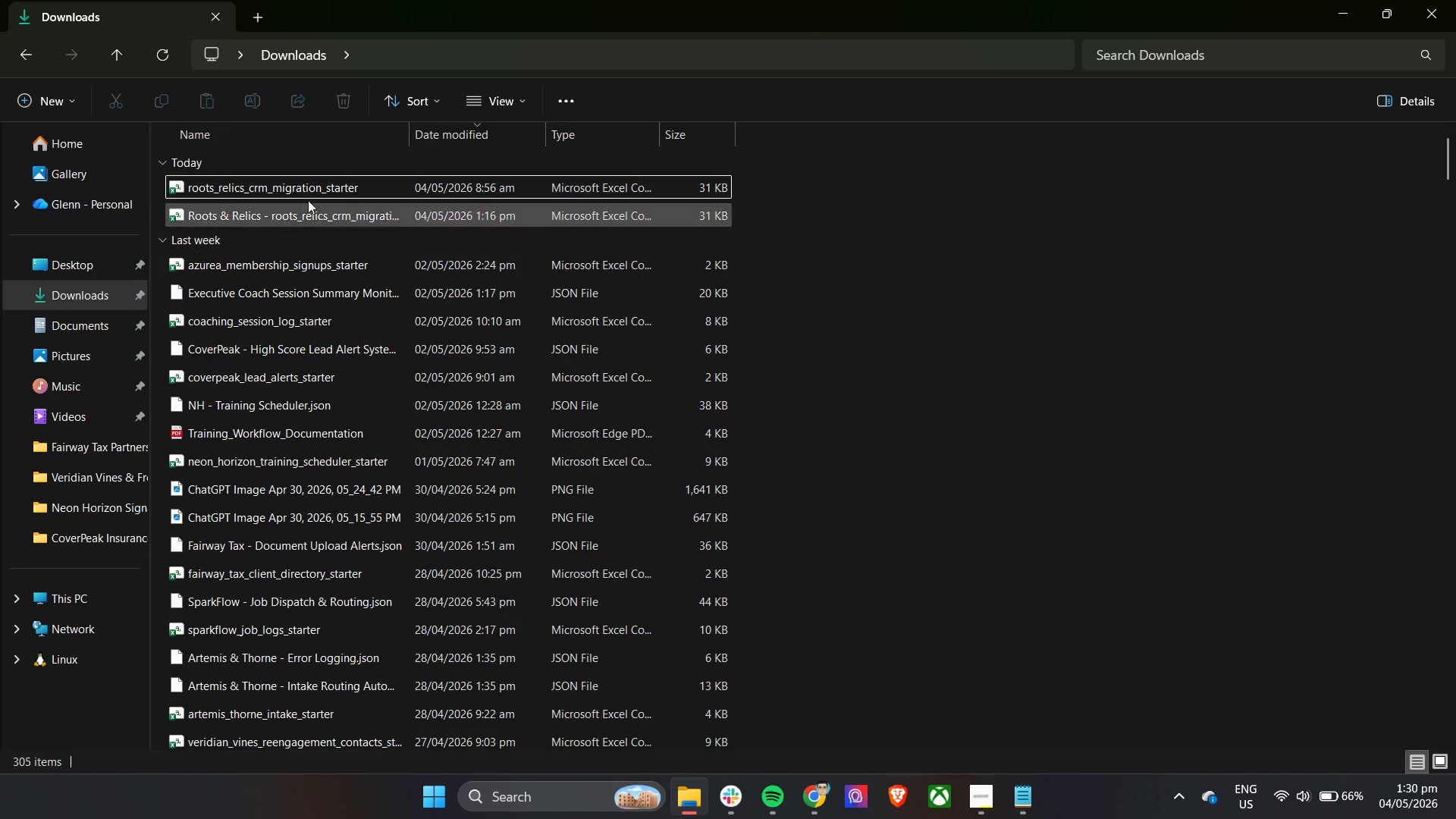 
left_click([311, 209])
 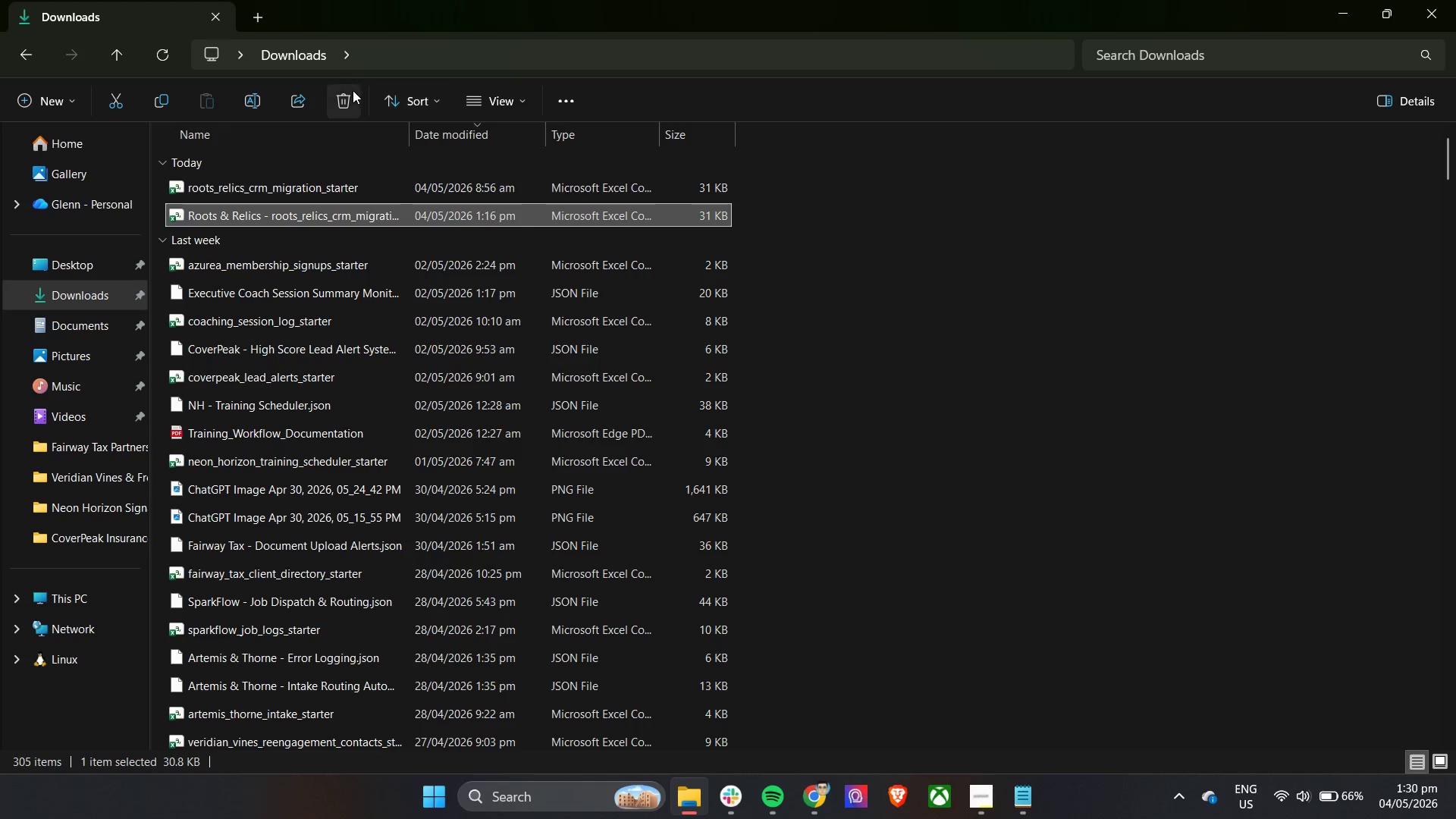 
left_click([347, 101])
 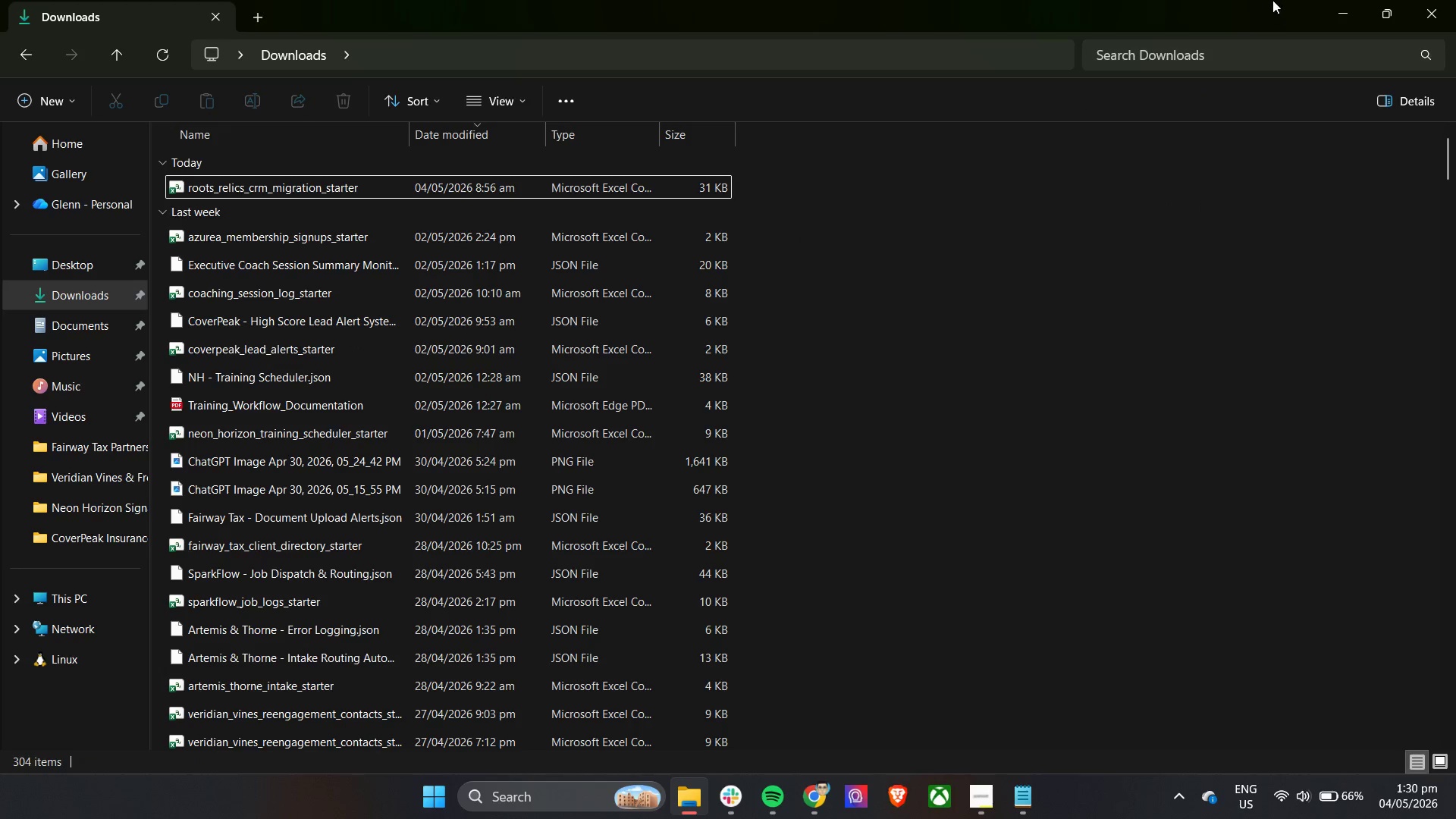 
left_click([1351, 23])
 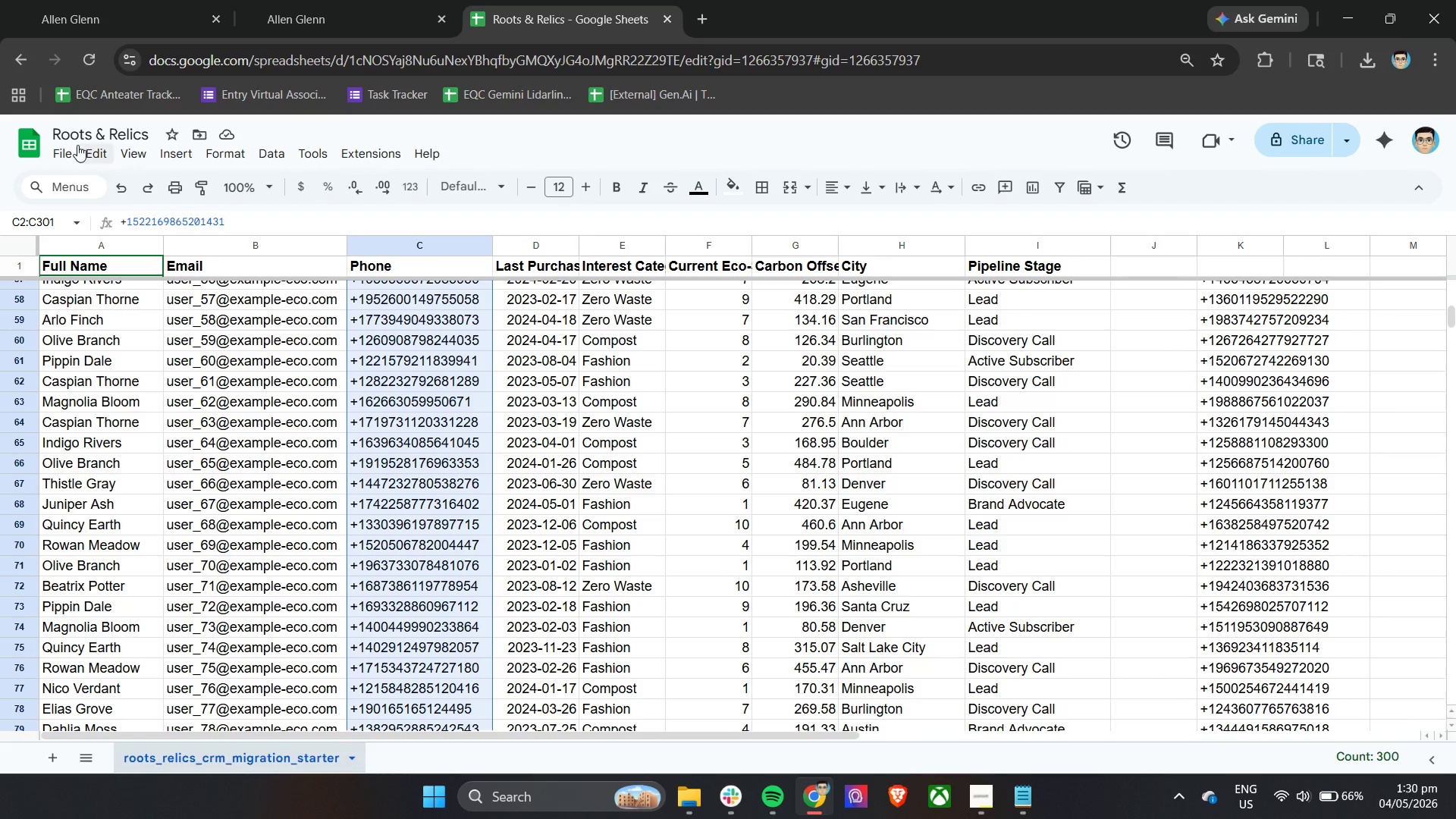 
left_click([58, 156])
 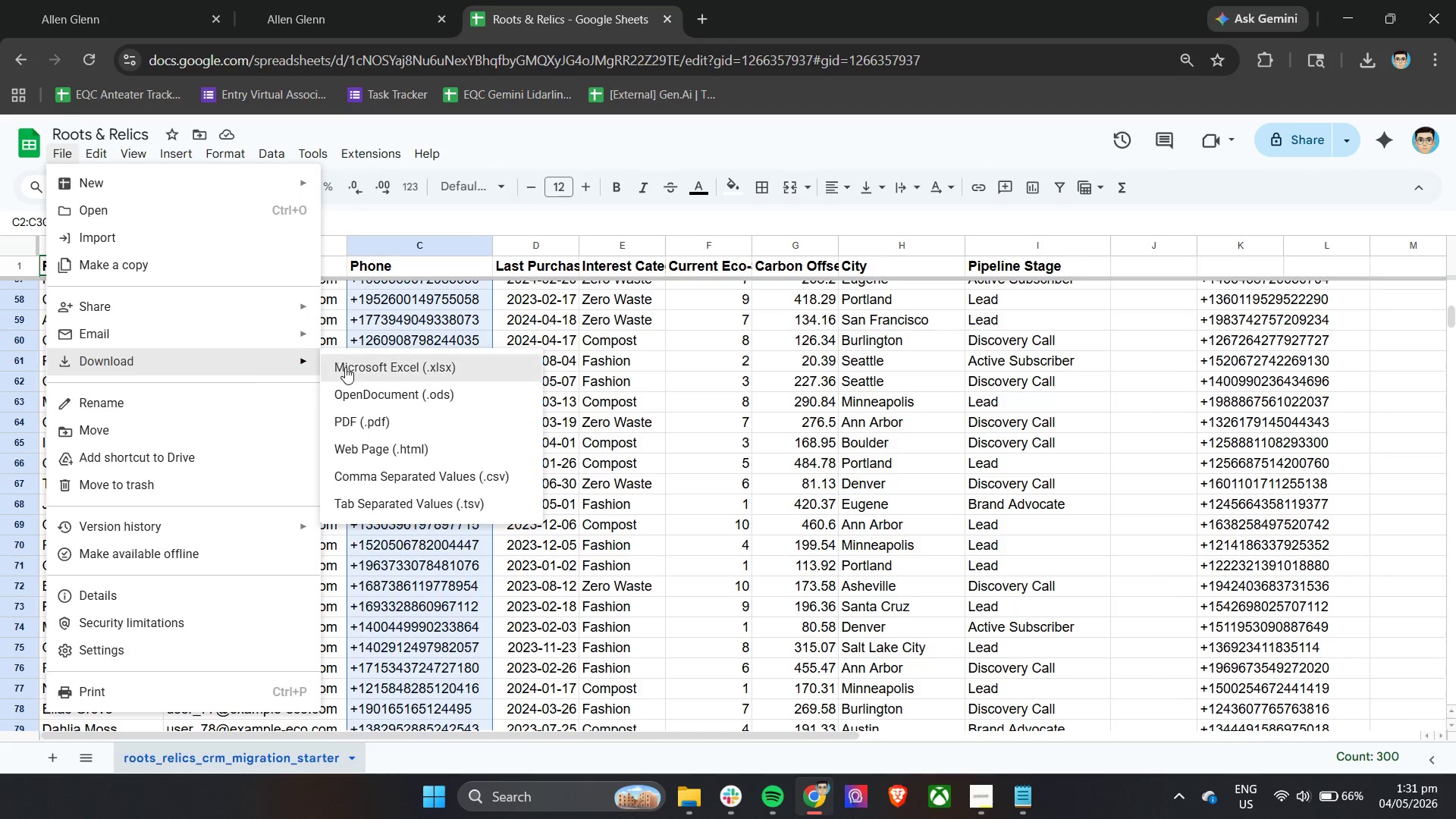 
left_click([376, 476])
 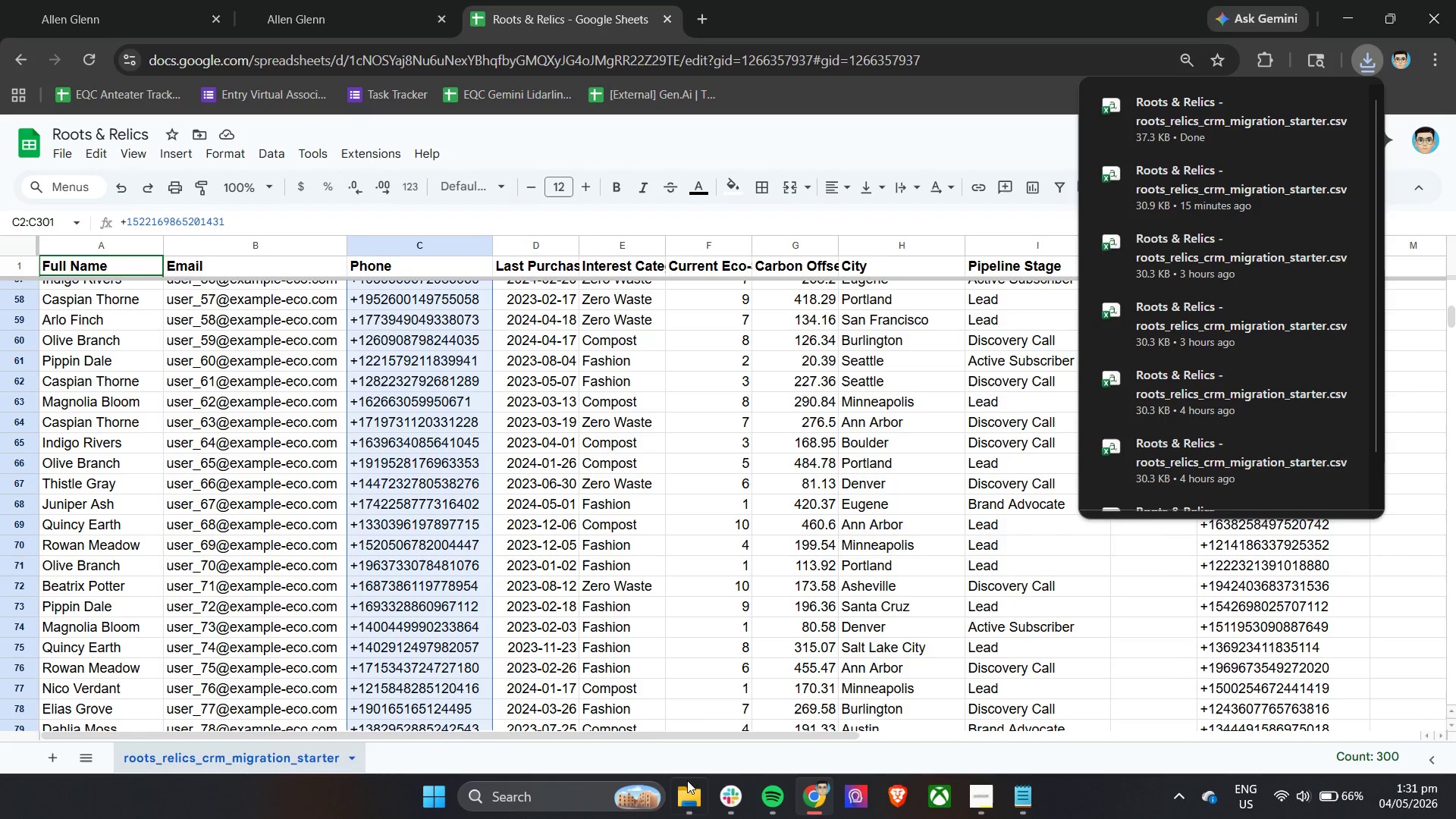 
wait(5.41)
 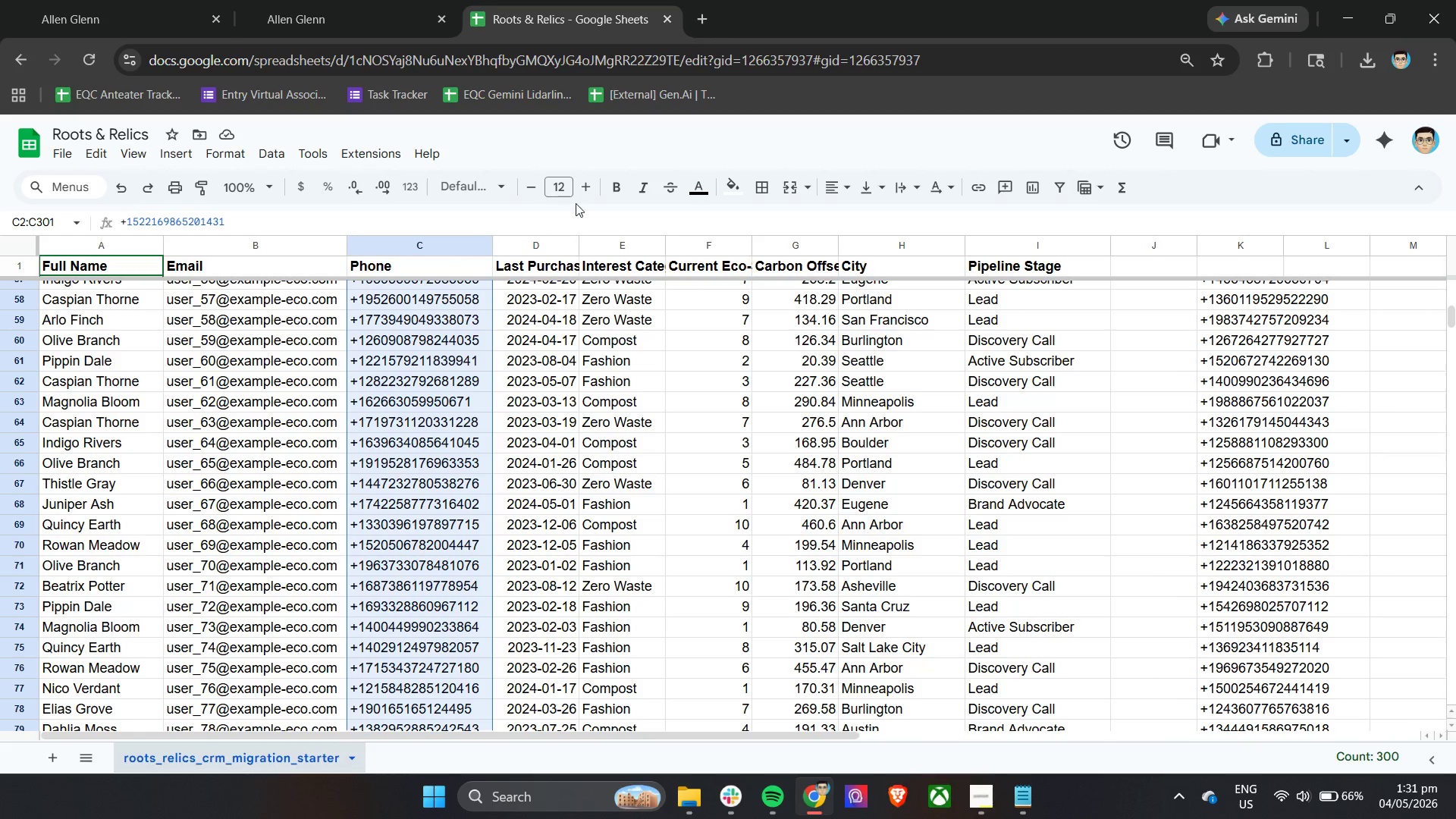 
left_click([595, 182])
 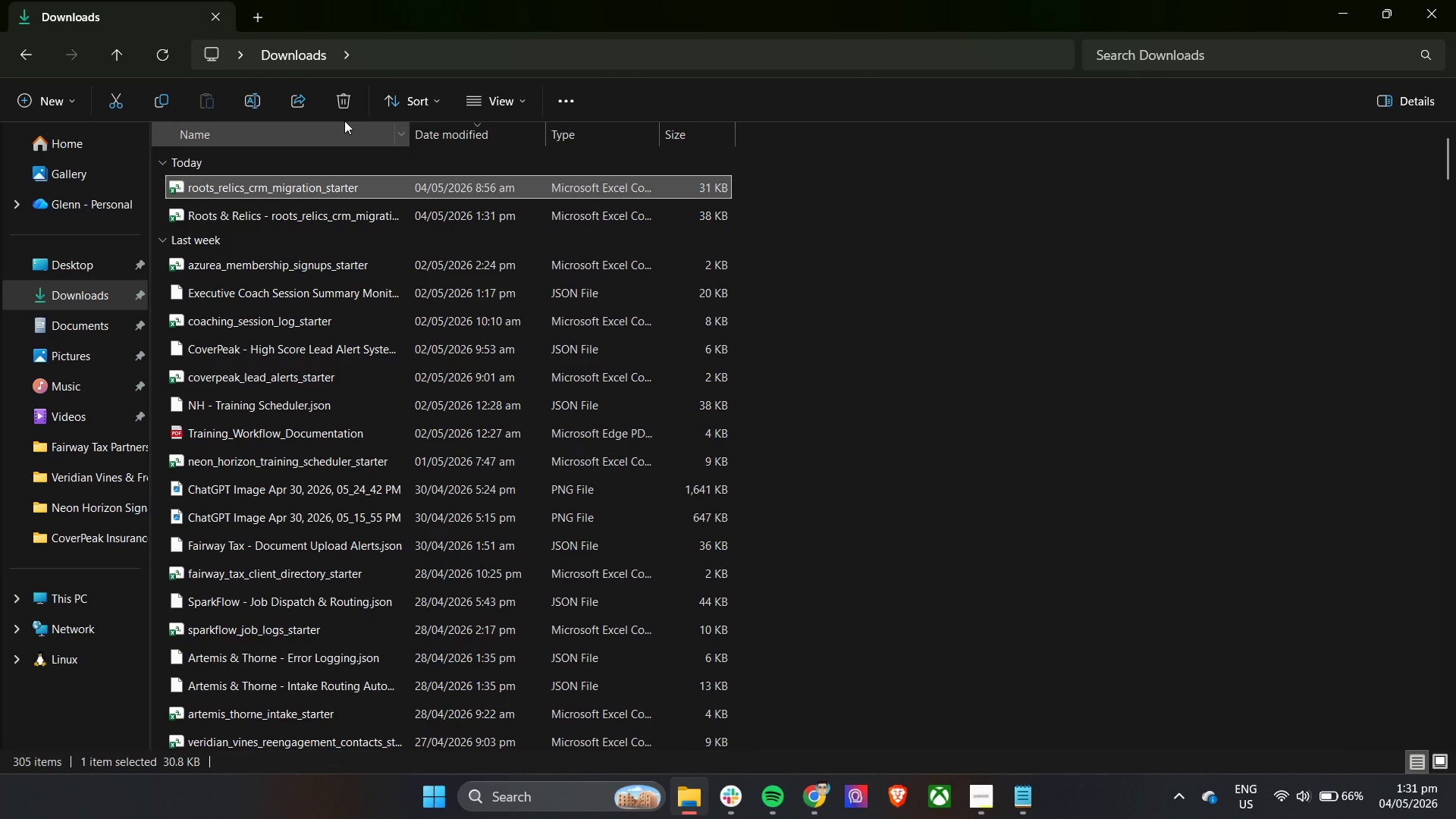 
left_click([344, 109])
 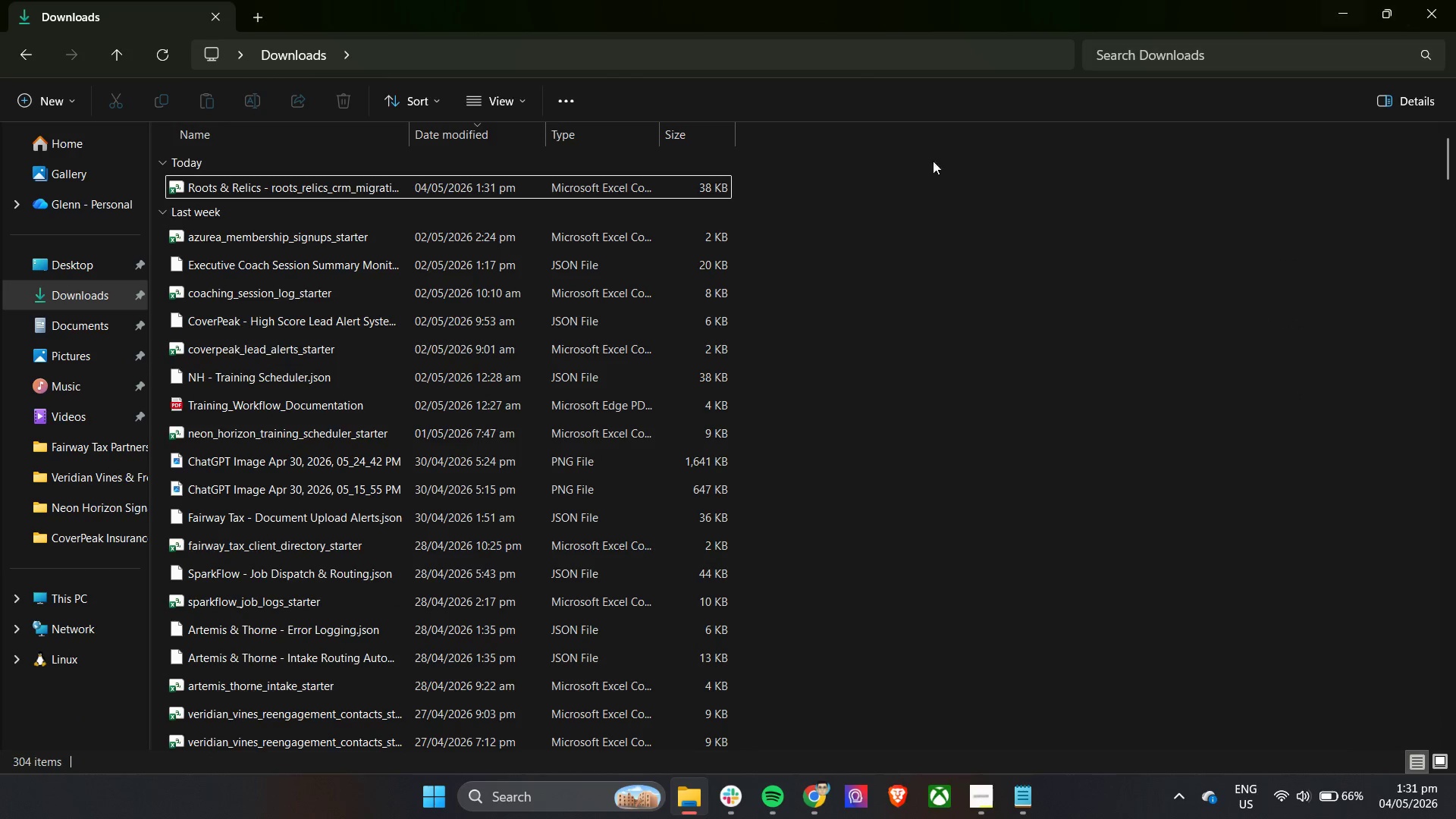 
hold_key(key=ControlLeft, duration=0.64)
 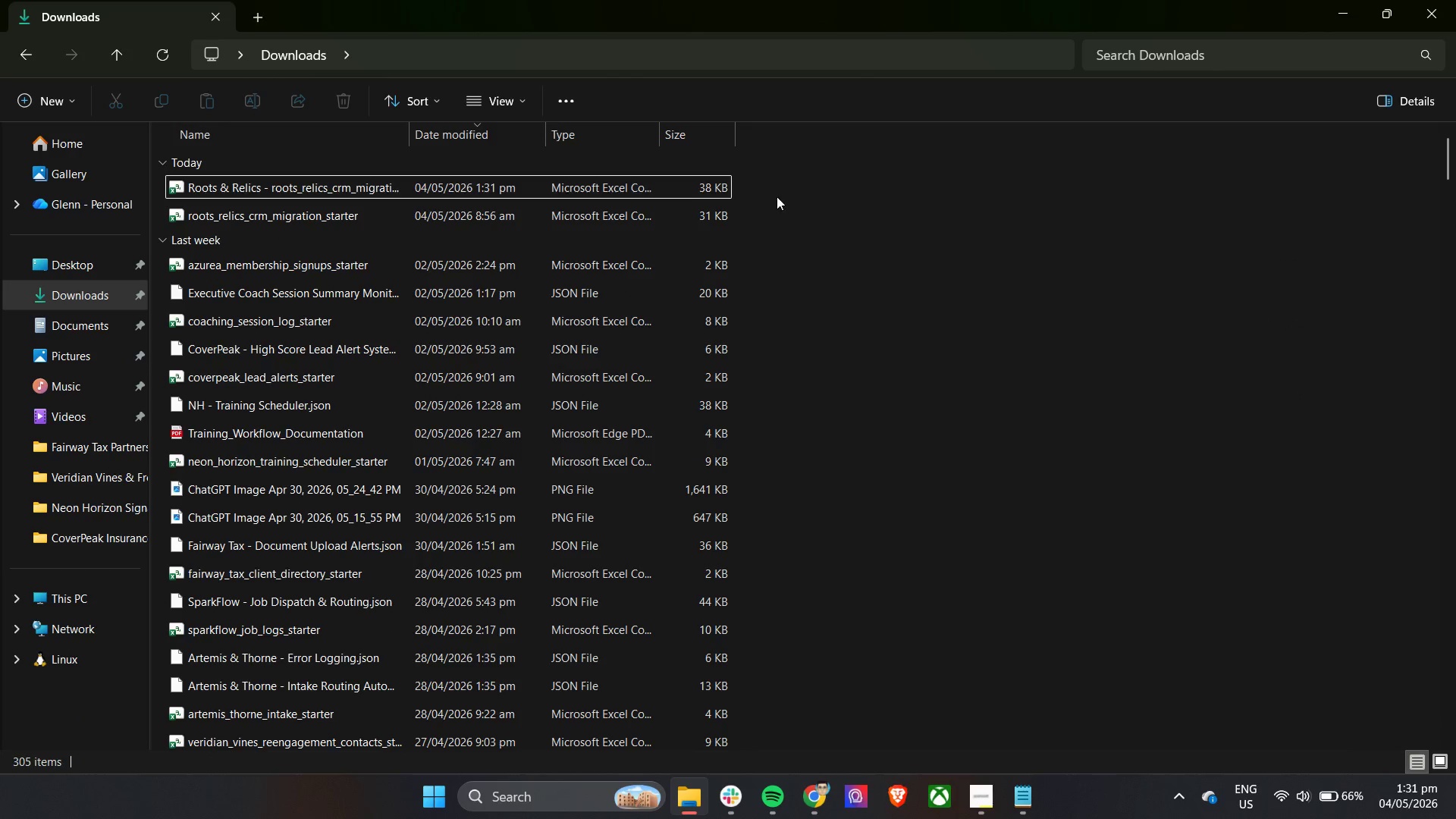 
hold_key(key=Z, duration=0.34)
 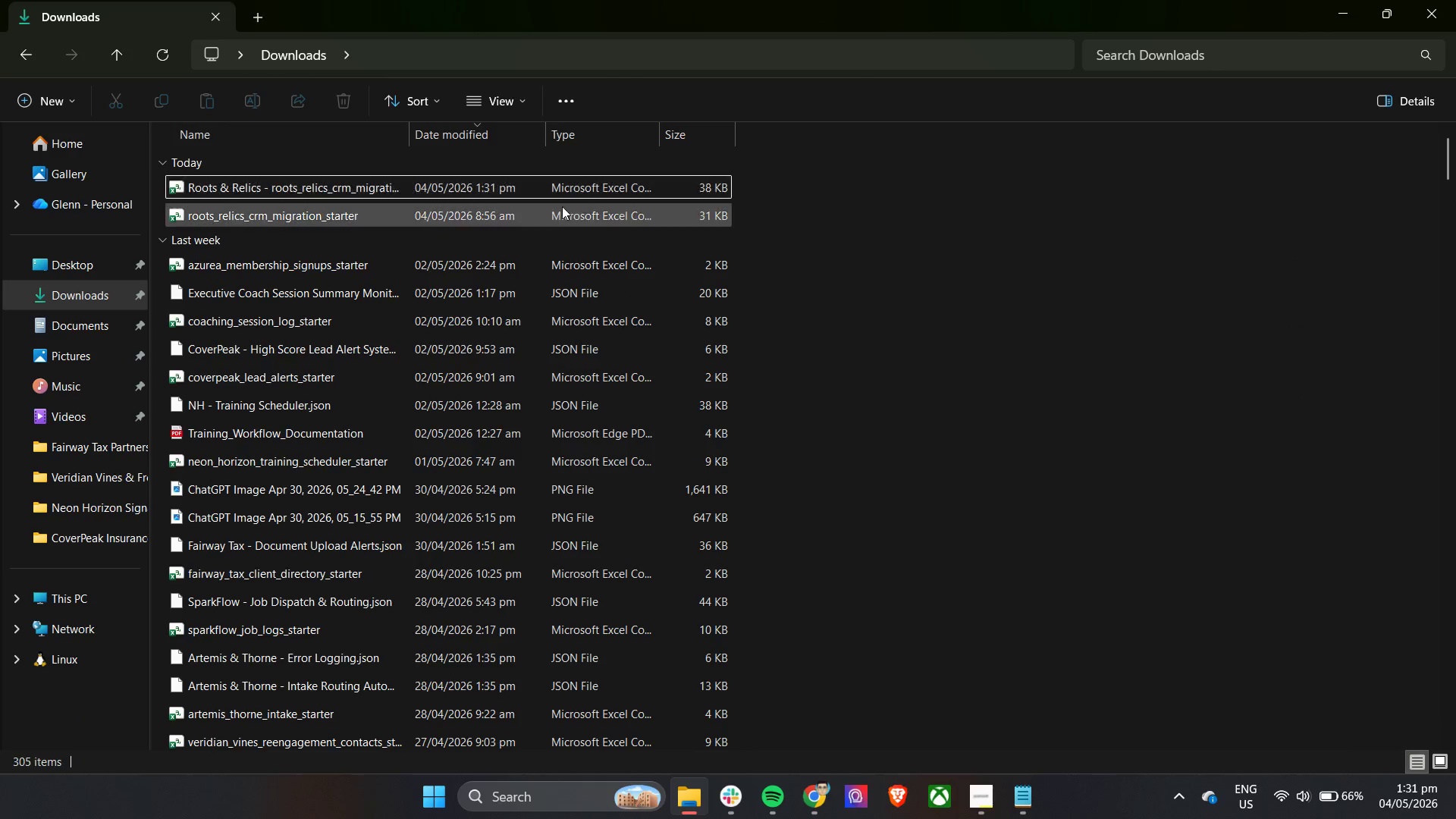 
left_click([532, 193])
 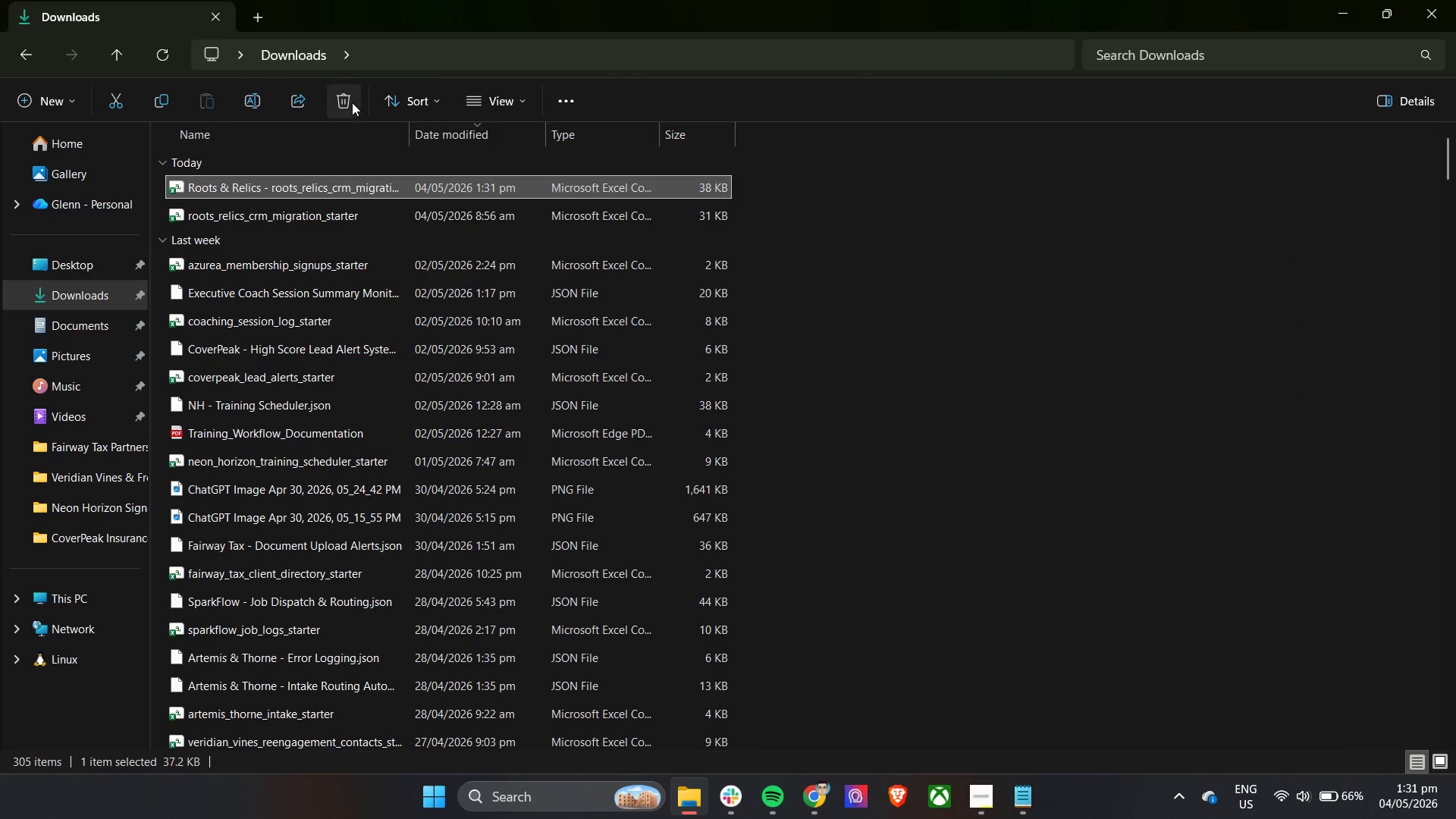 
left_click([352, 102])
 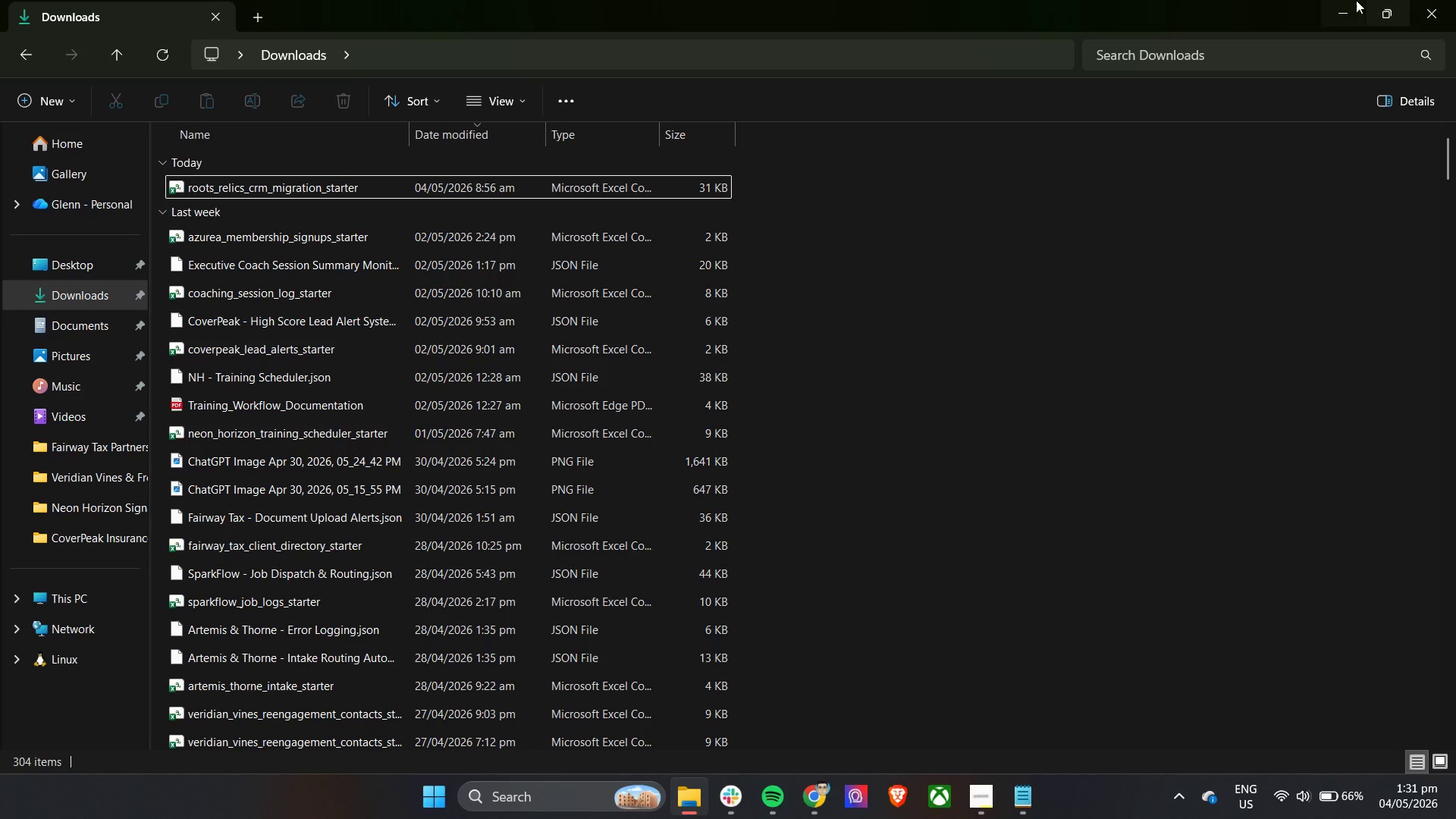 
left_click([1342, 5])
 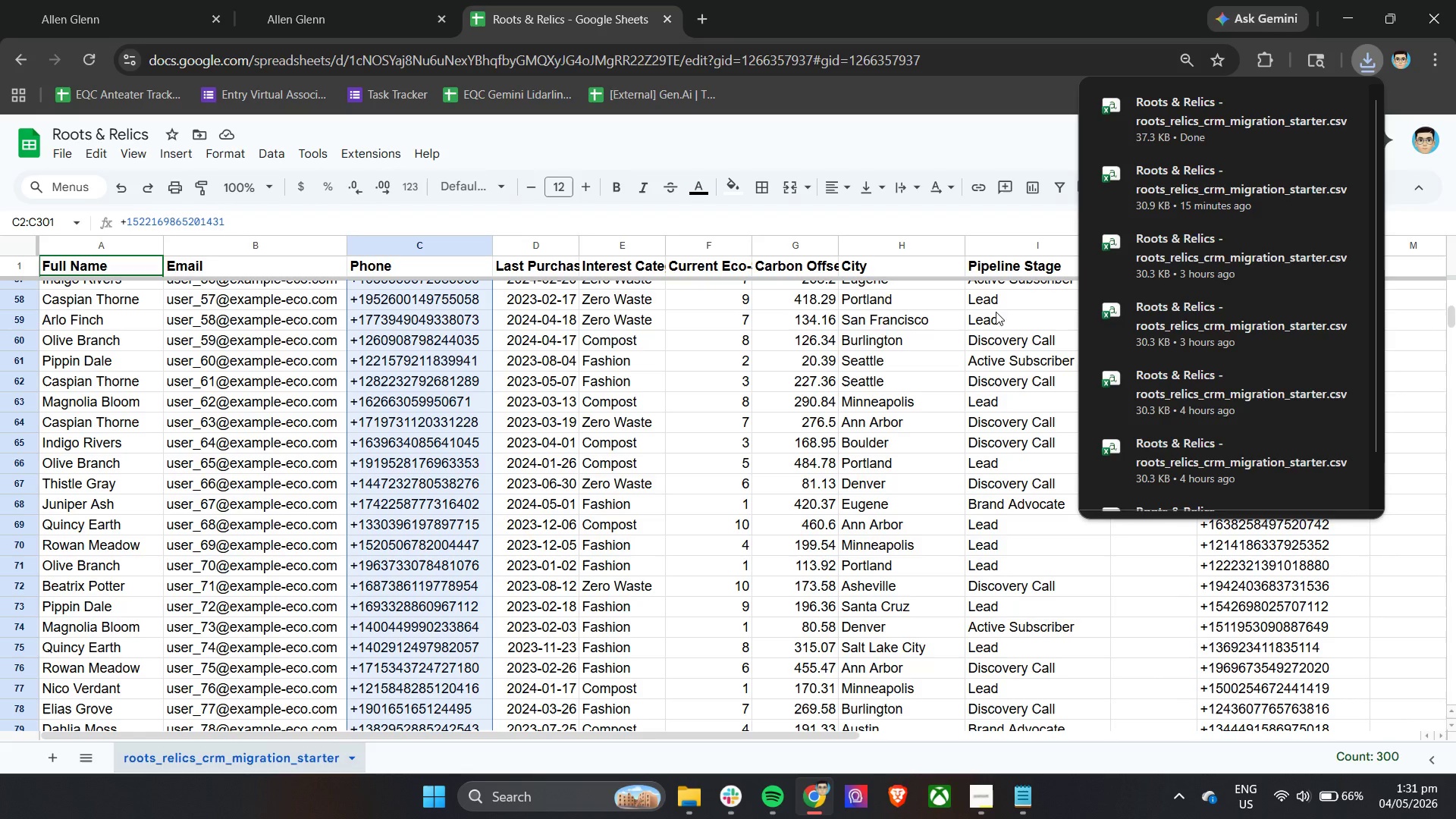 
left_click([998, 390])
 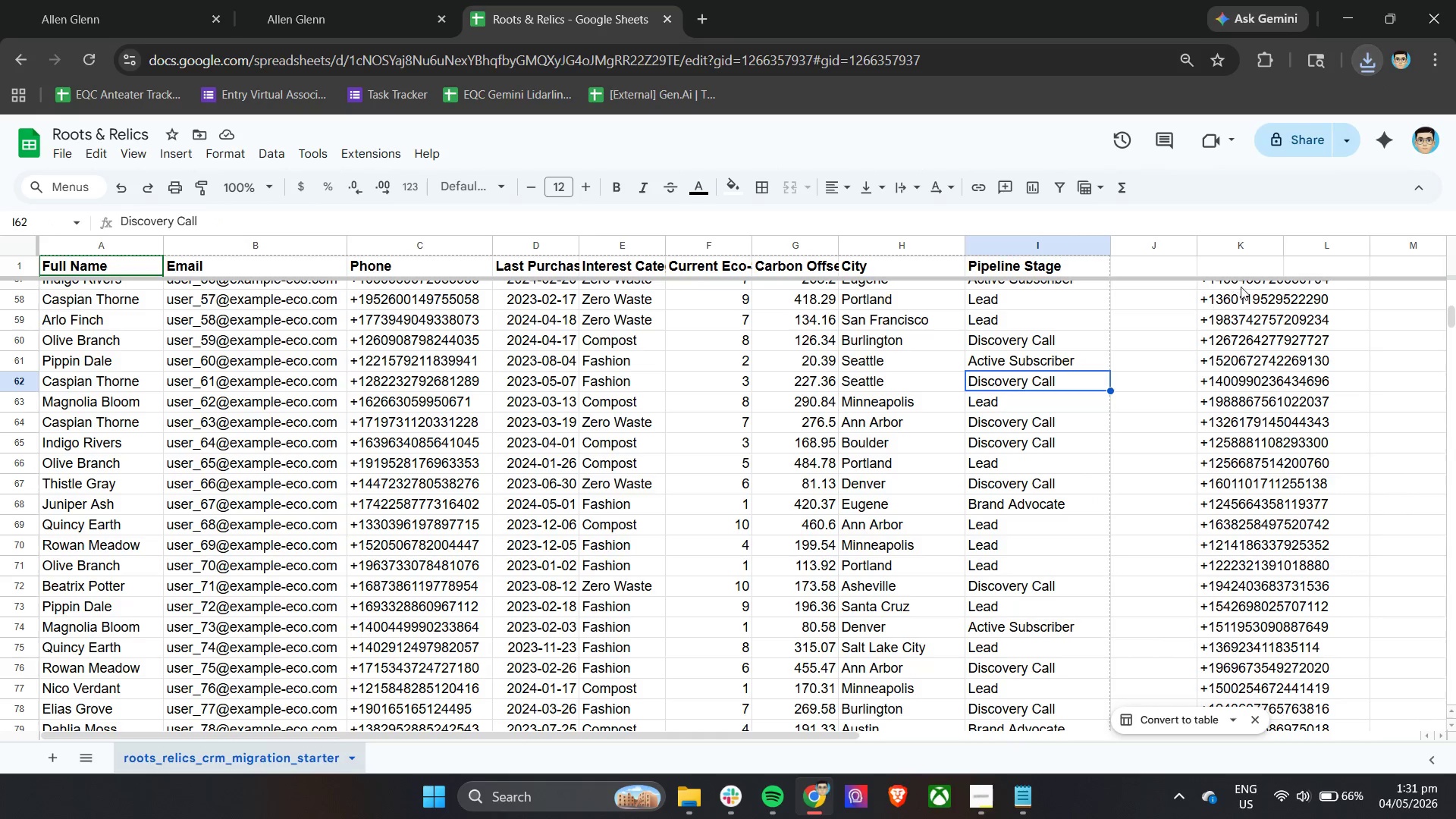 
right_click([1238, 237])
 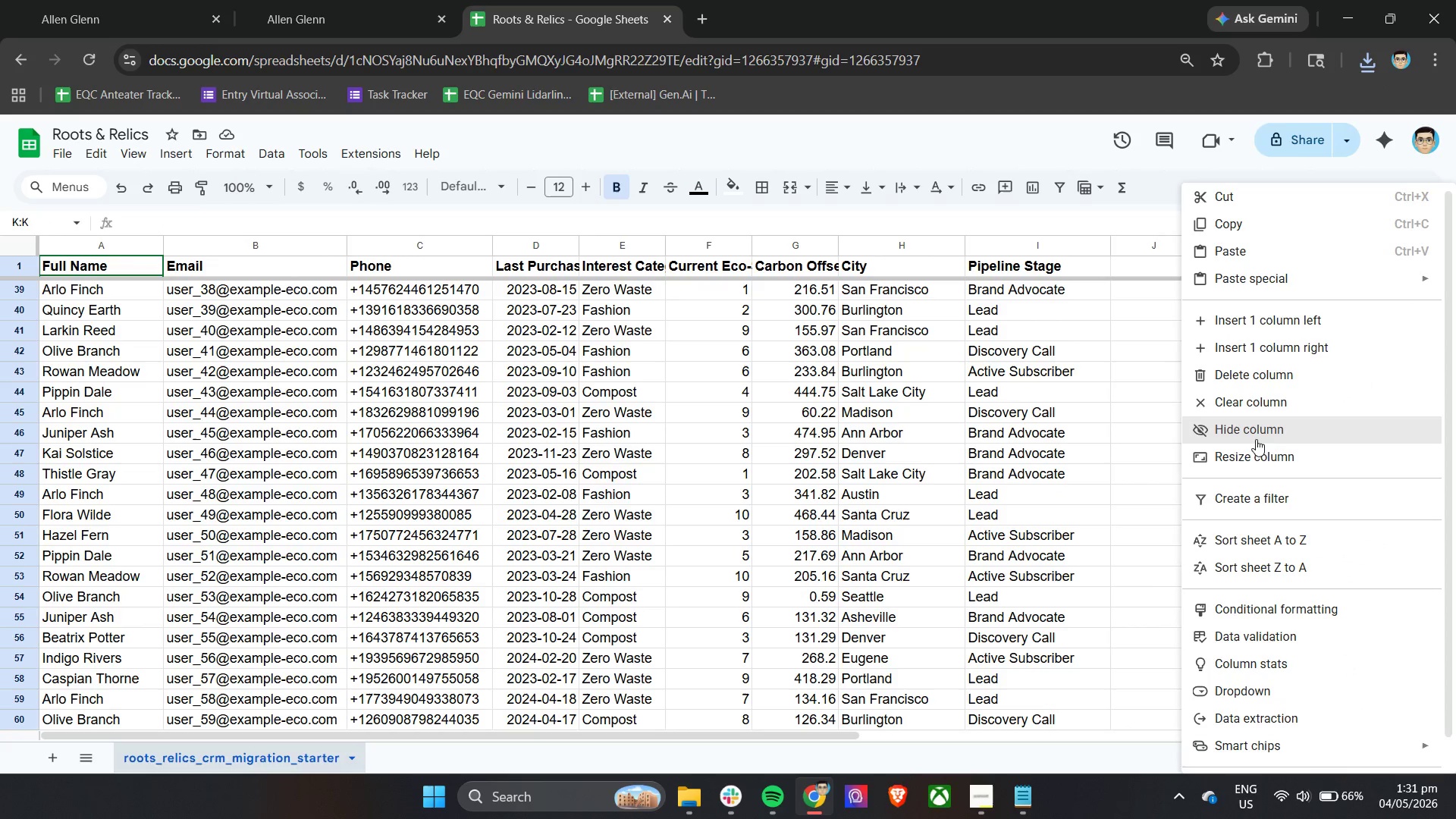 
scroll: coordinate [1244, 317], scroll_direction: up, amount: 4.0
 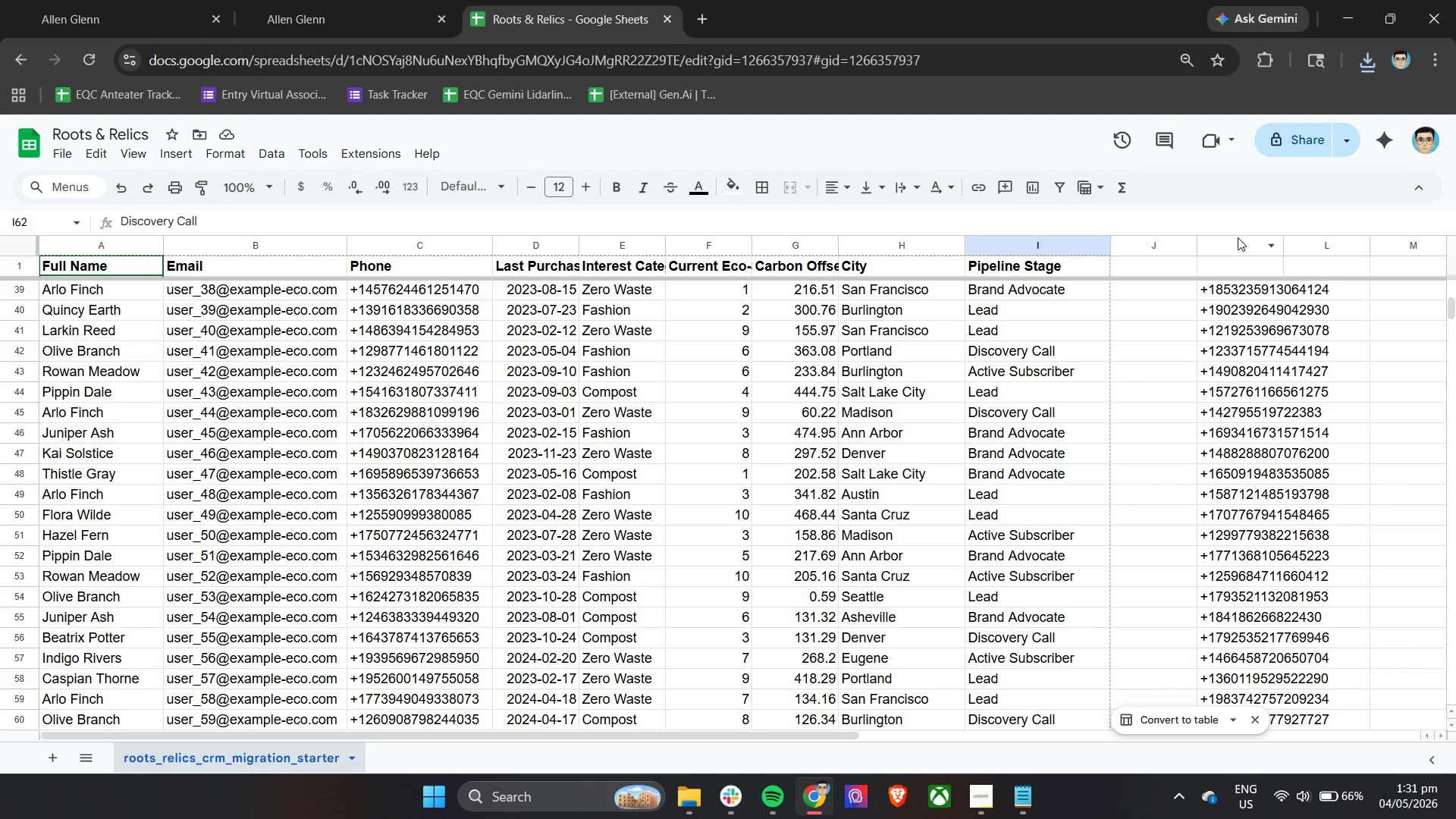 
left_click([1263, 413])
 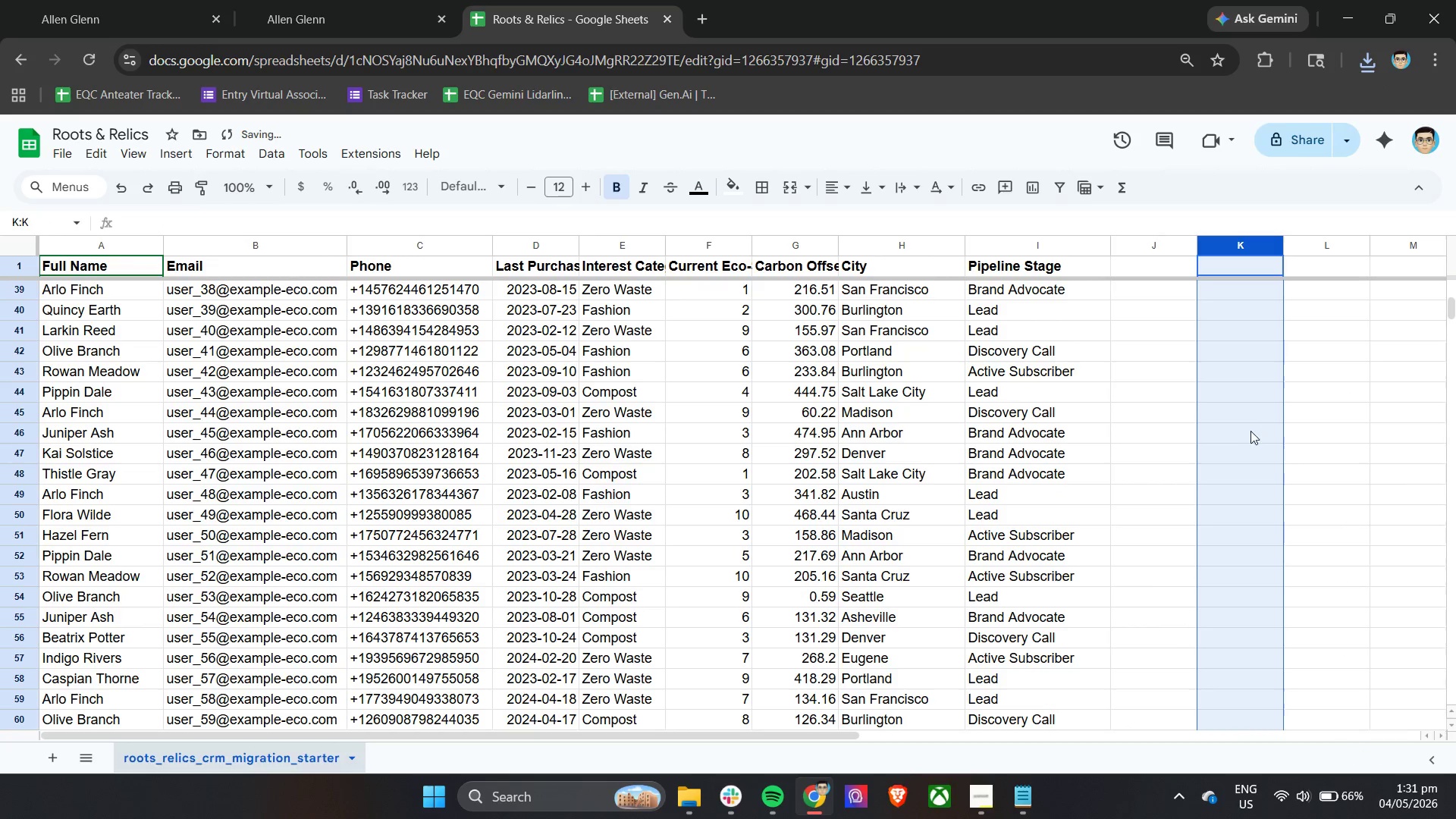 
left_click([1230, 431])
 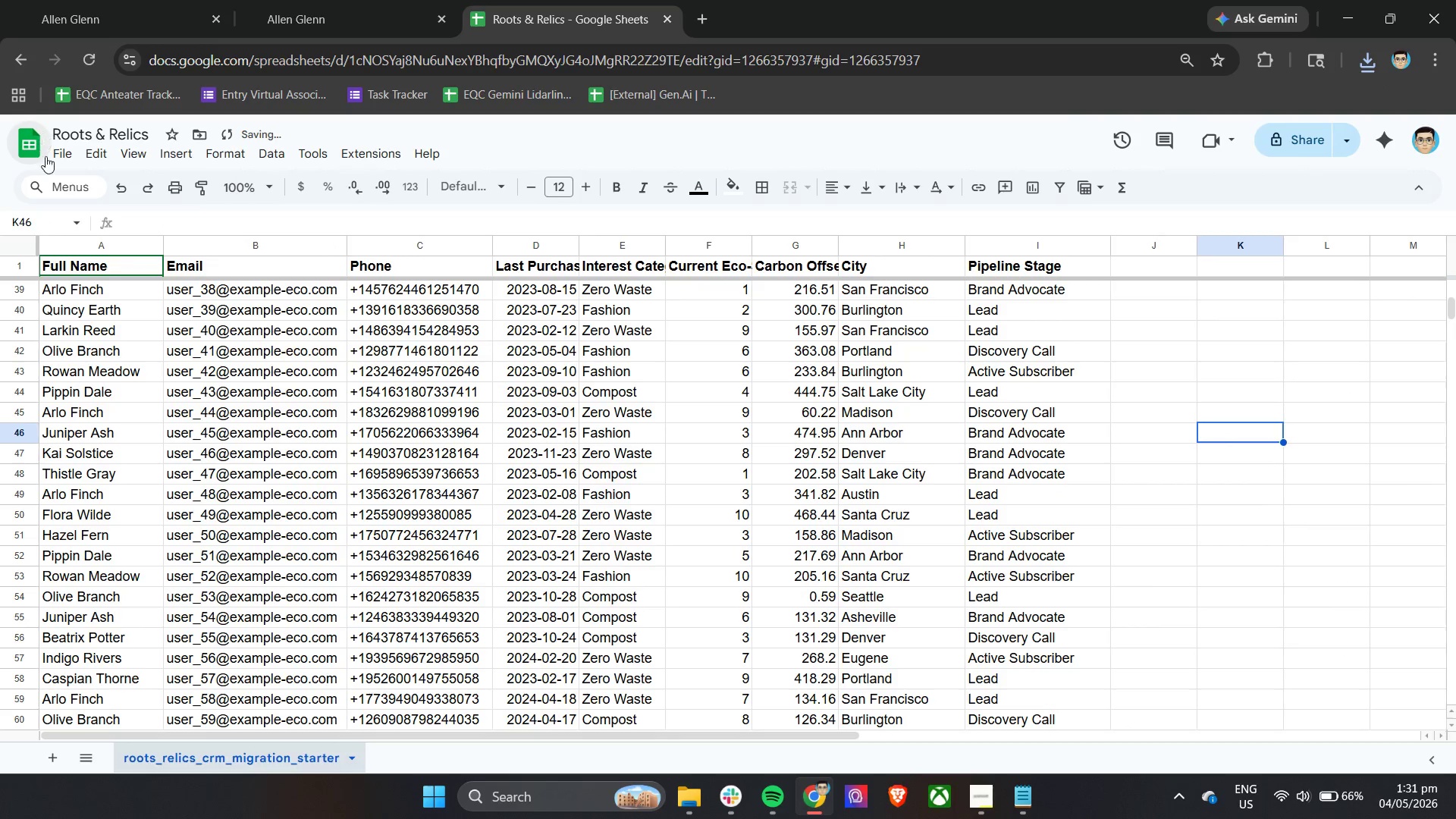 
left_click([60, 157])
 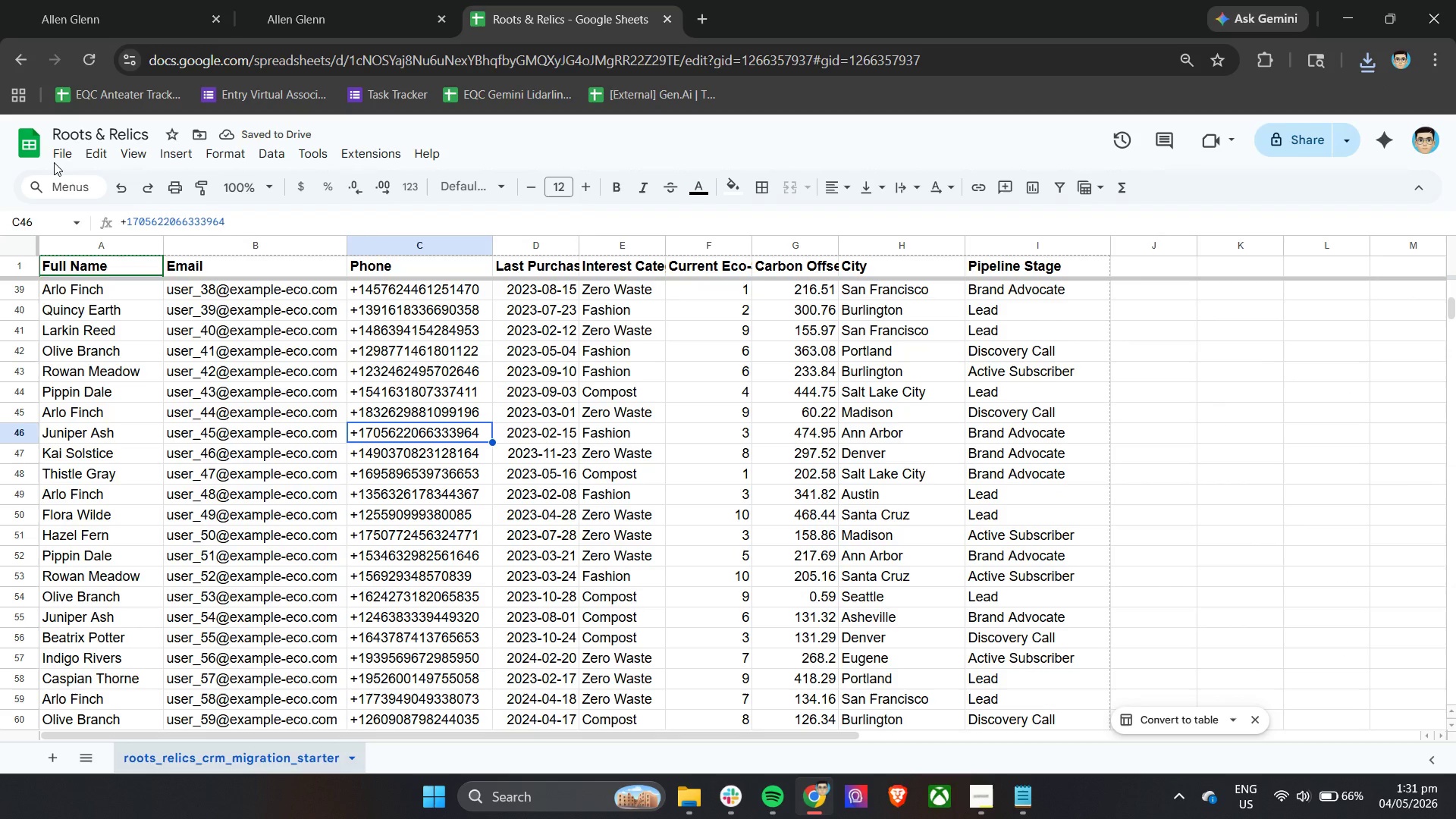 
left_click([67, 151])
 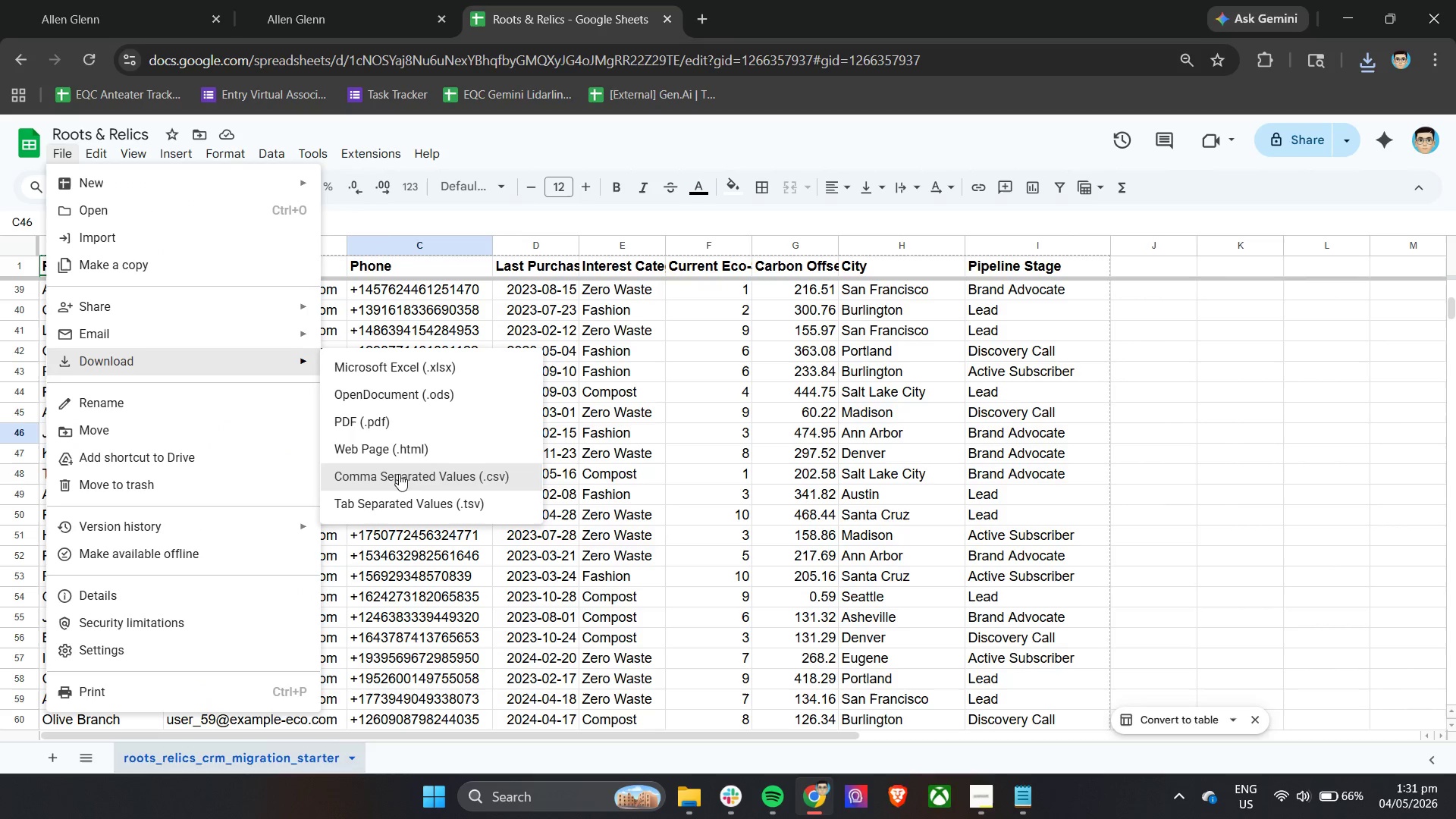 
left_click([402, 482])
 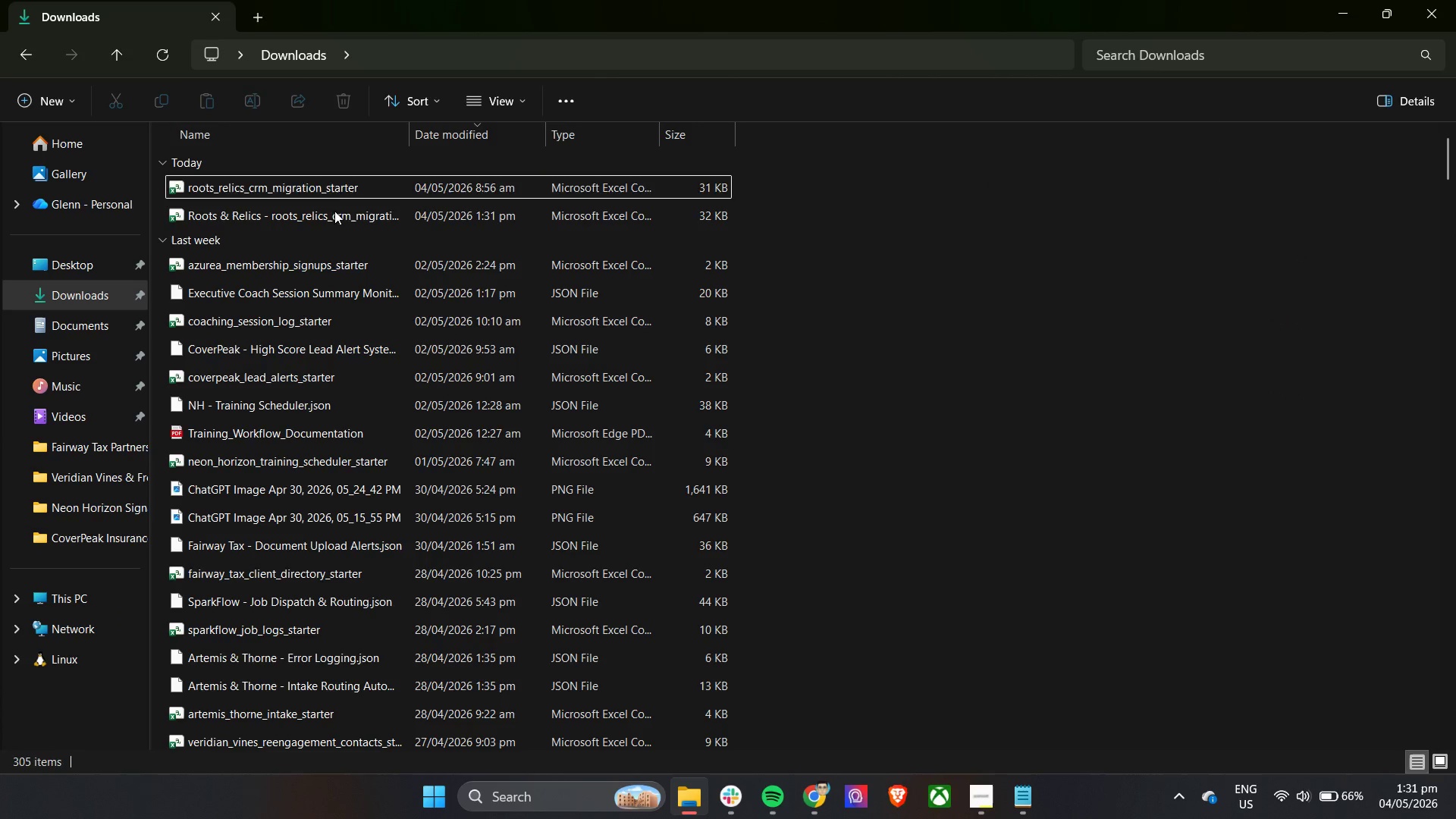 
left_click([1330, 8])
 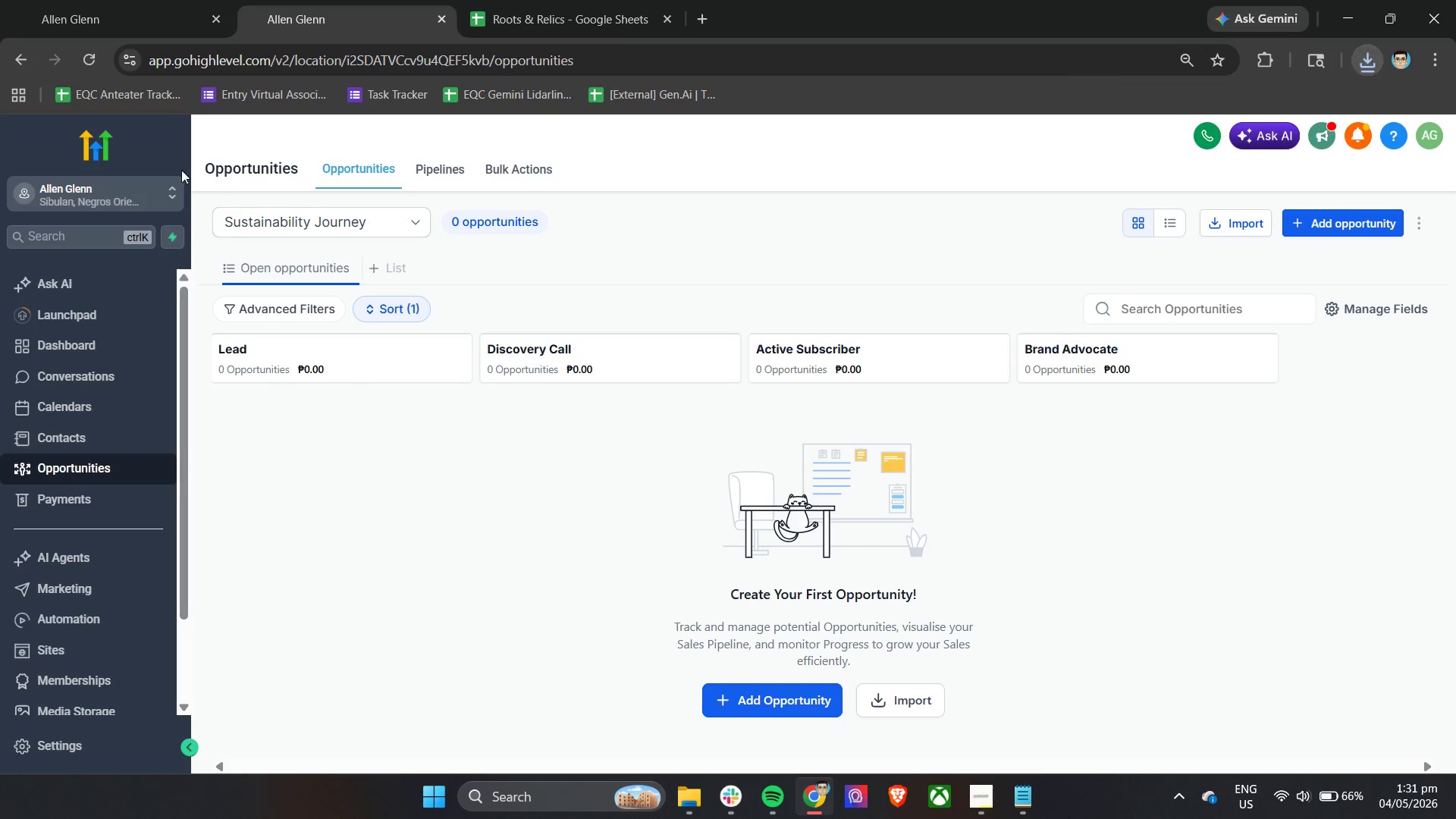 
left_click([107, 0])
 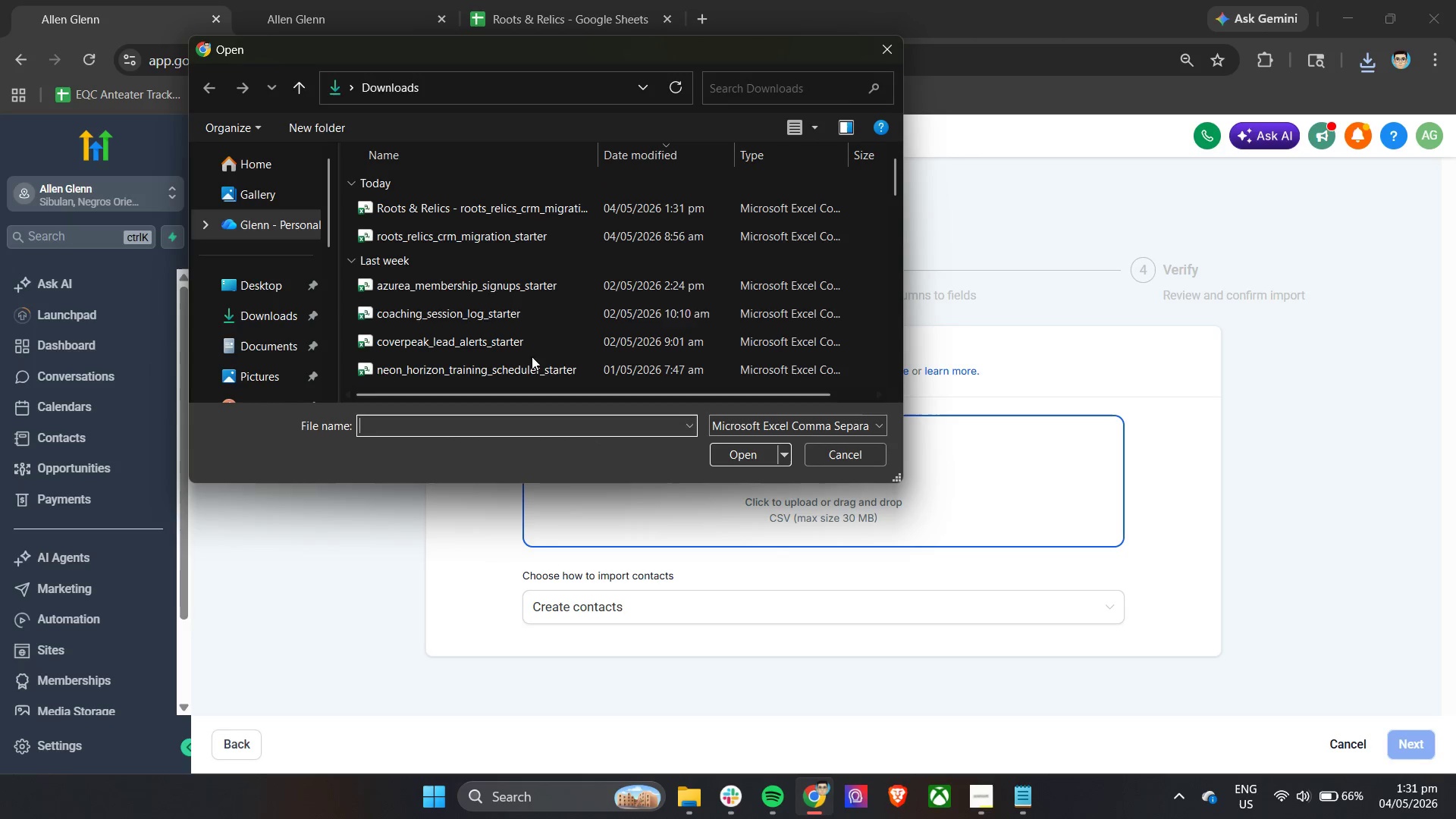 
left_click([475, 210])
 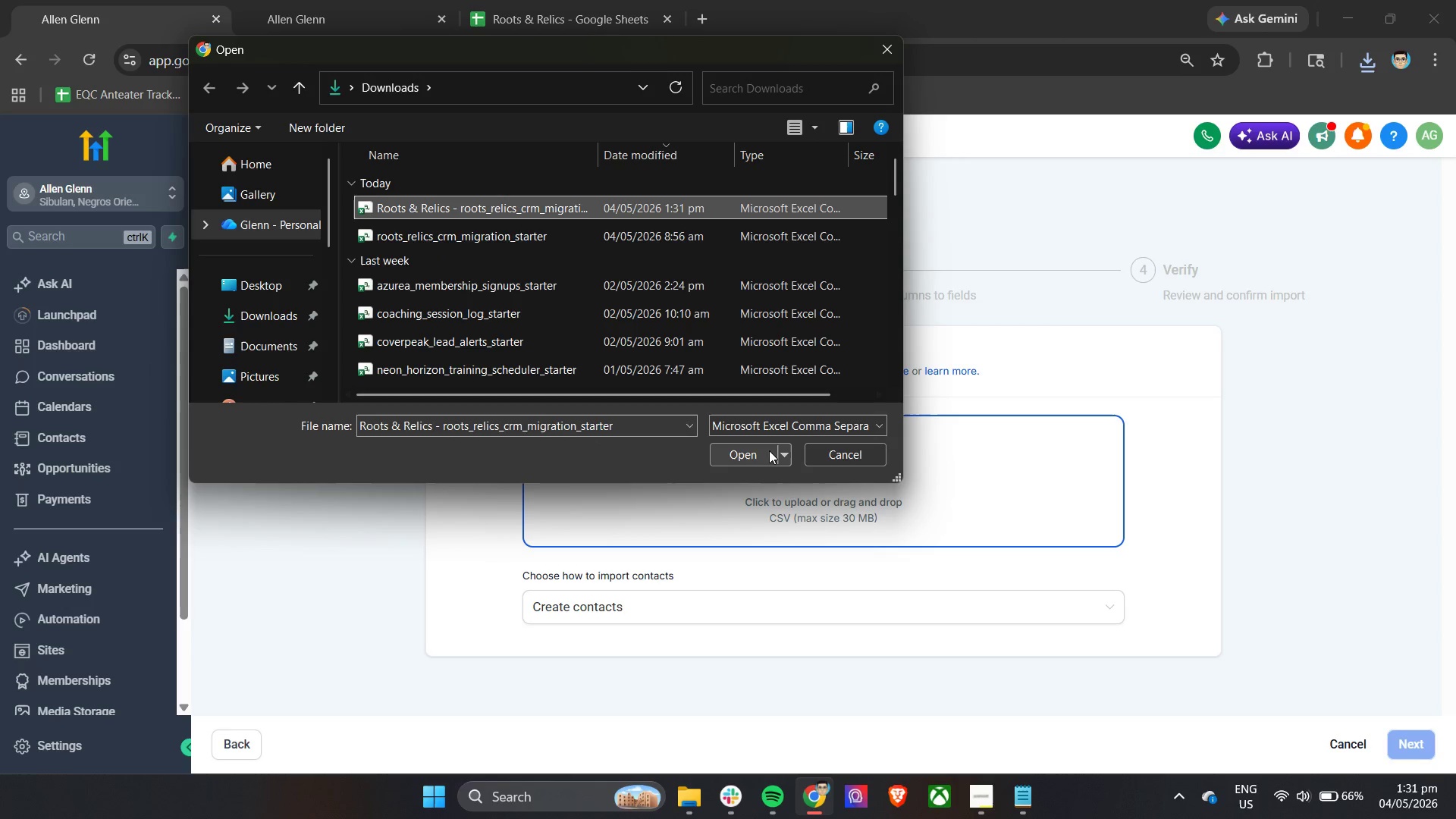 
left_click([737, 446])
 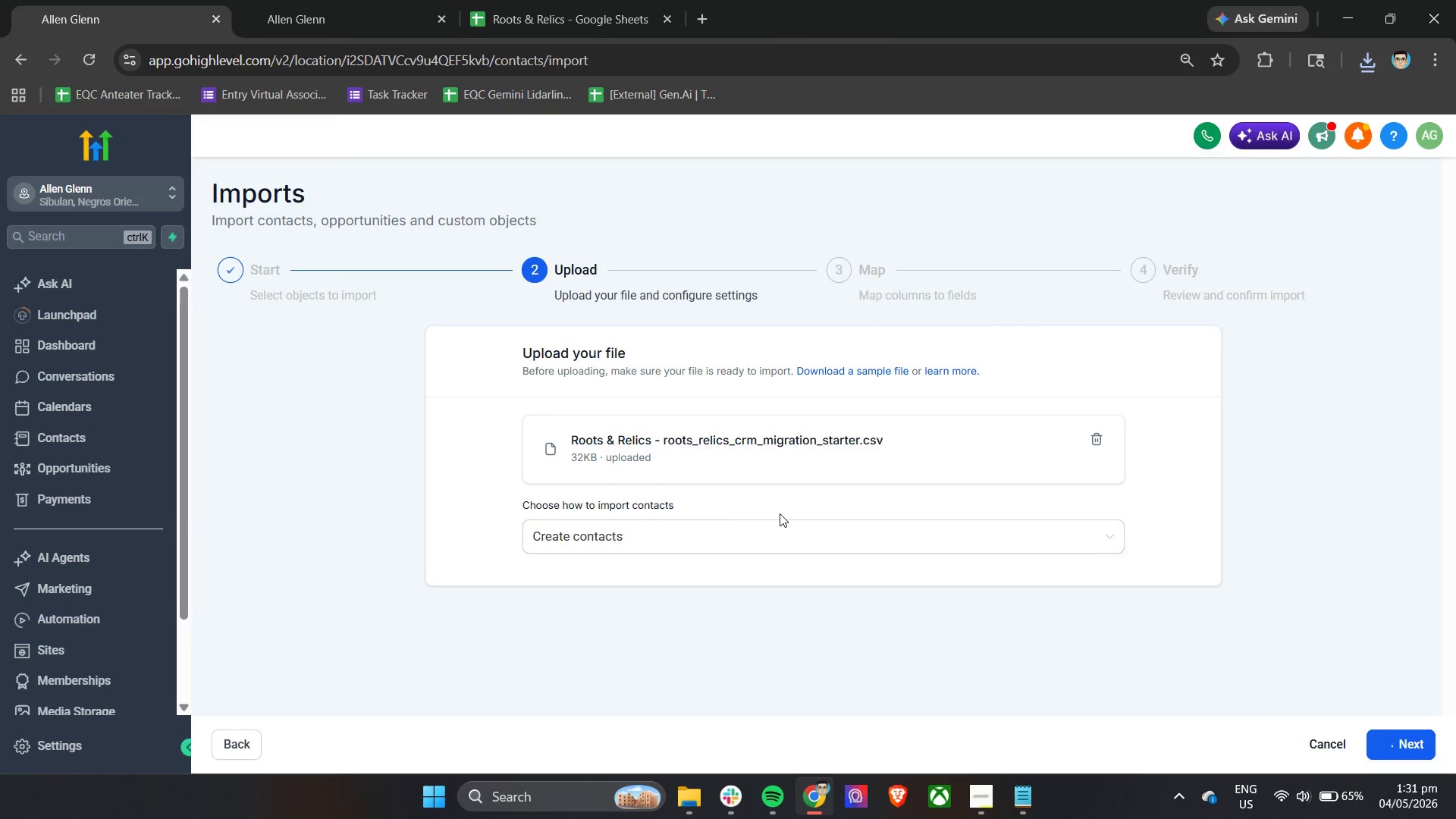 
wait(10.53)
 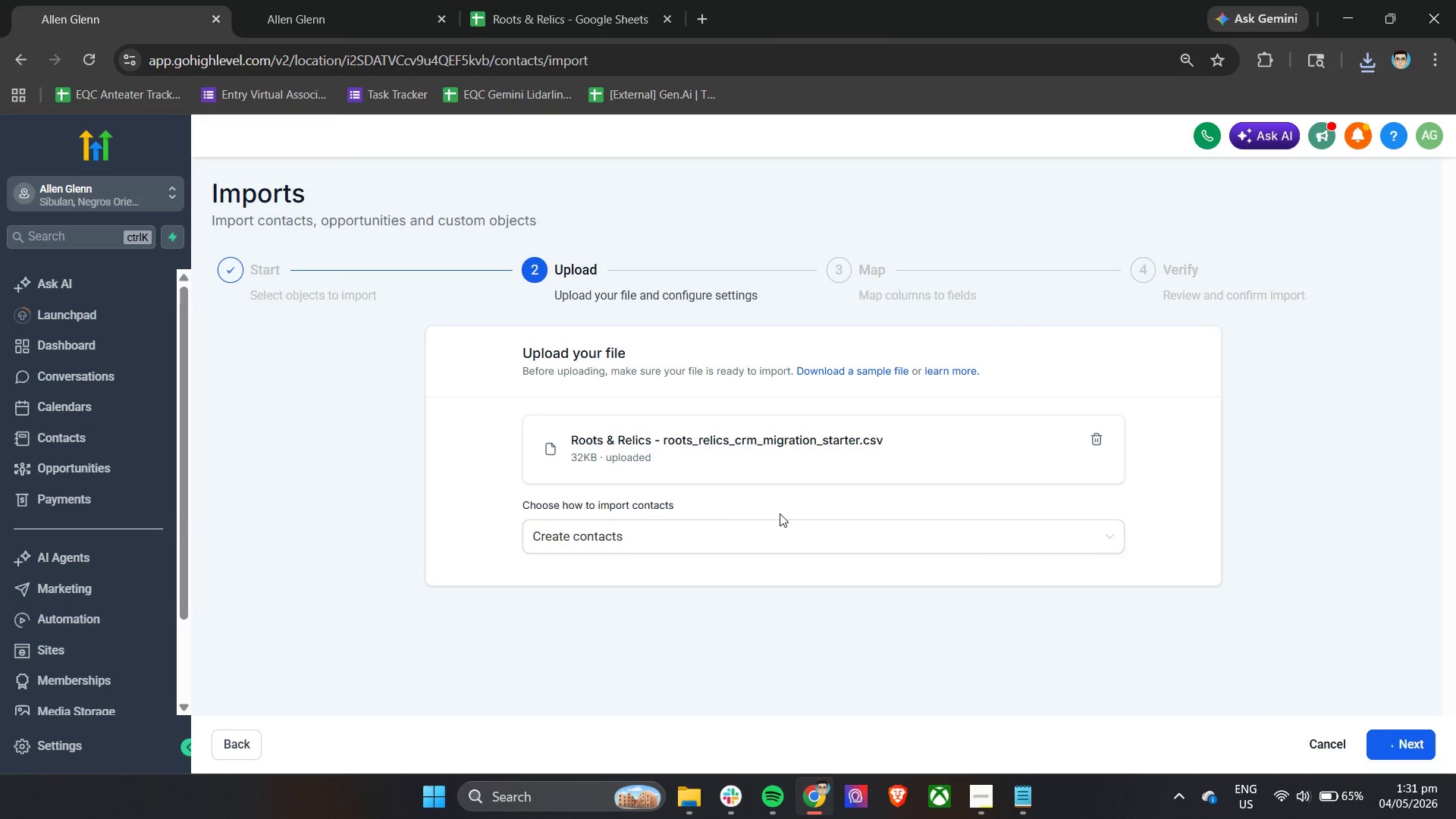 
scroll: coordinate [780, 513], scroll_direction: down, amount: 4.0
 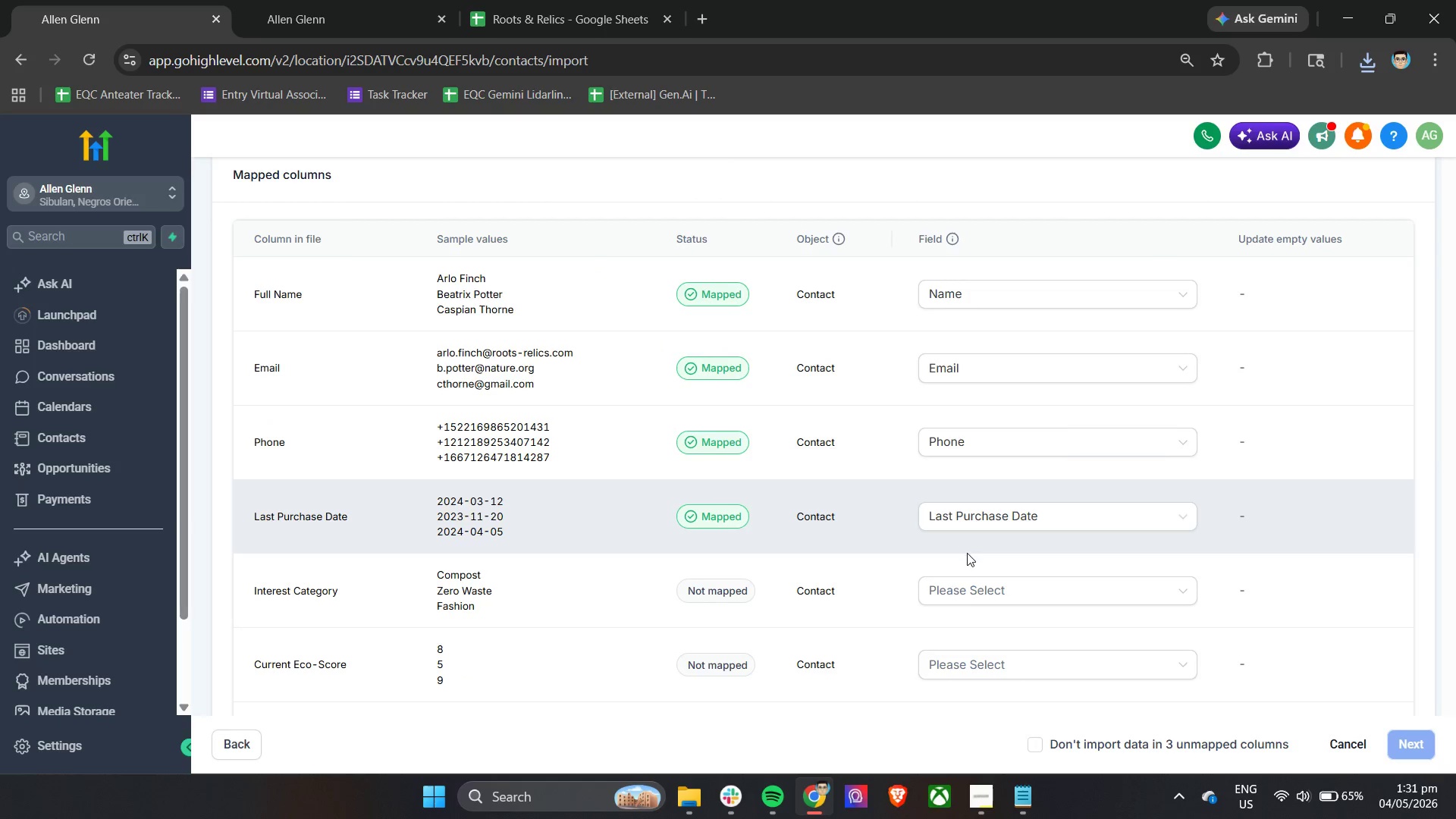 
left_click([986, 589])
 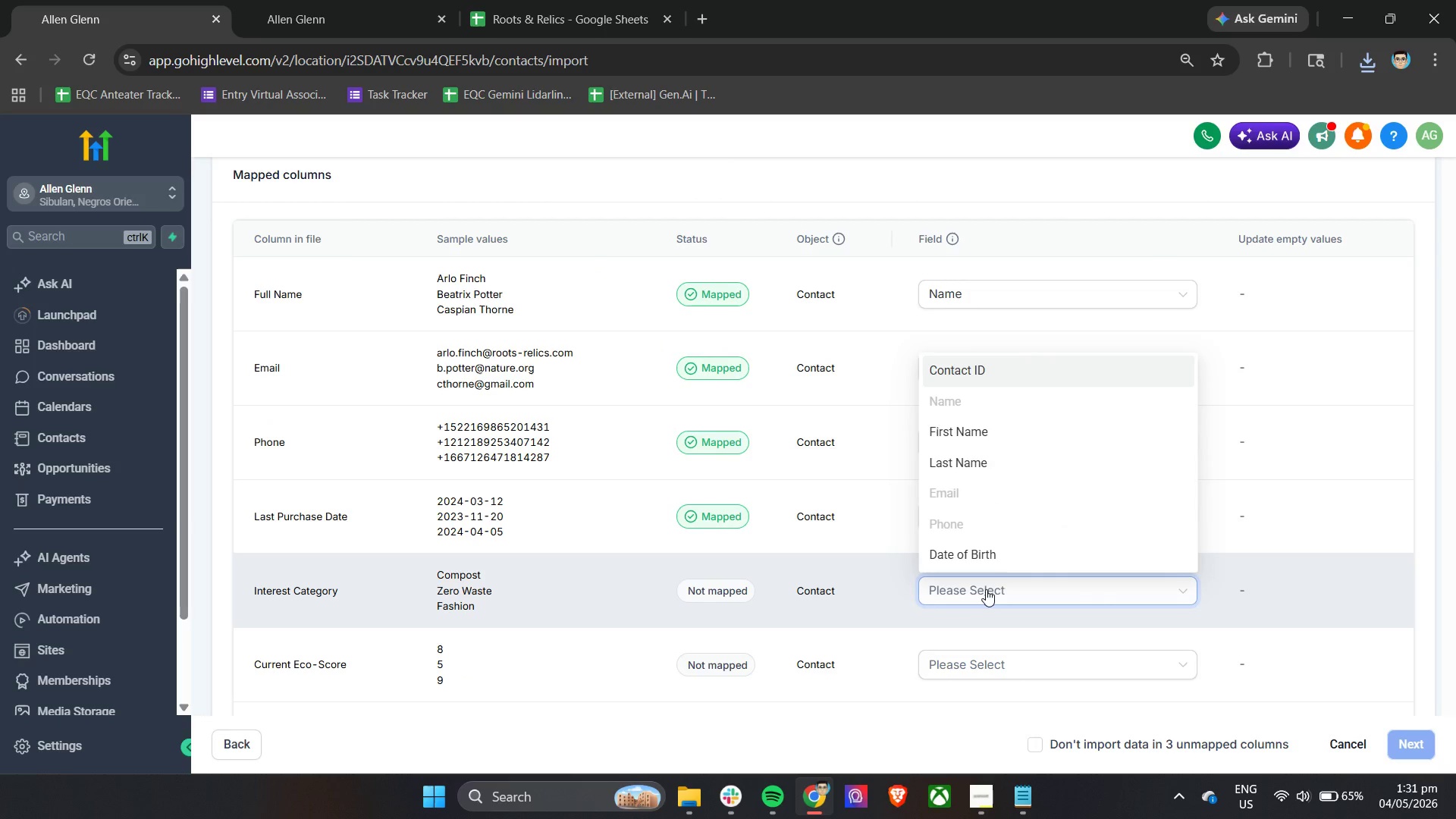 
type(inter)
 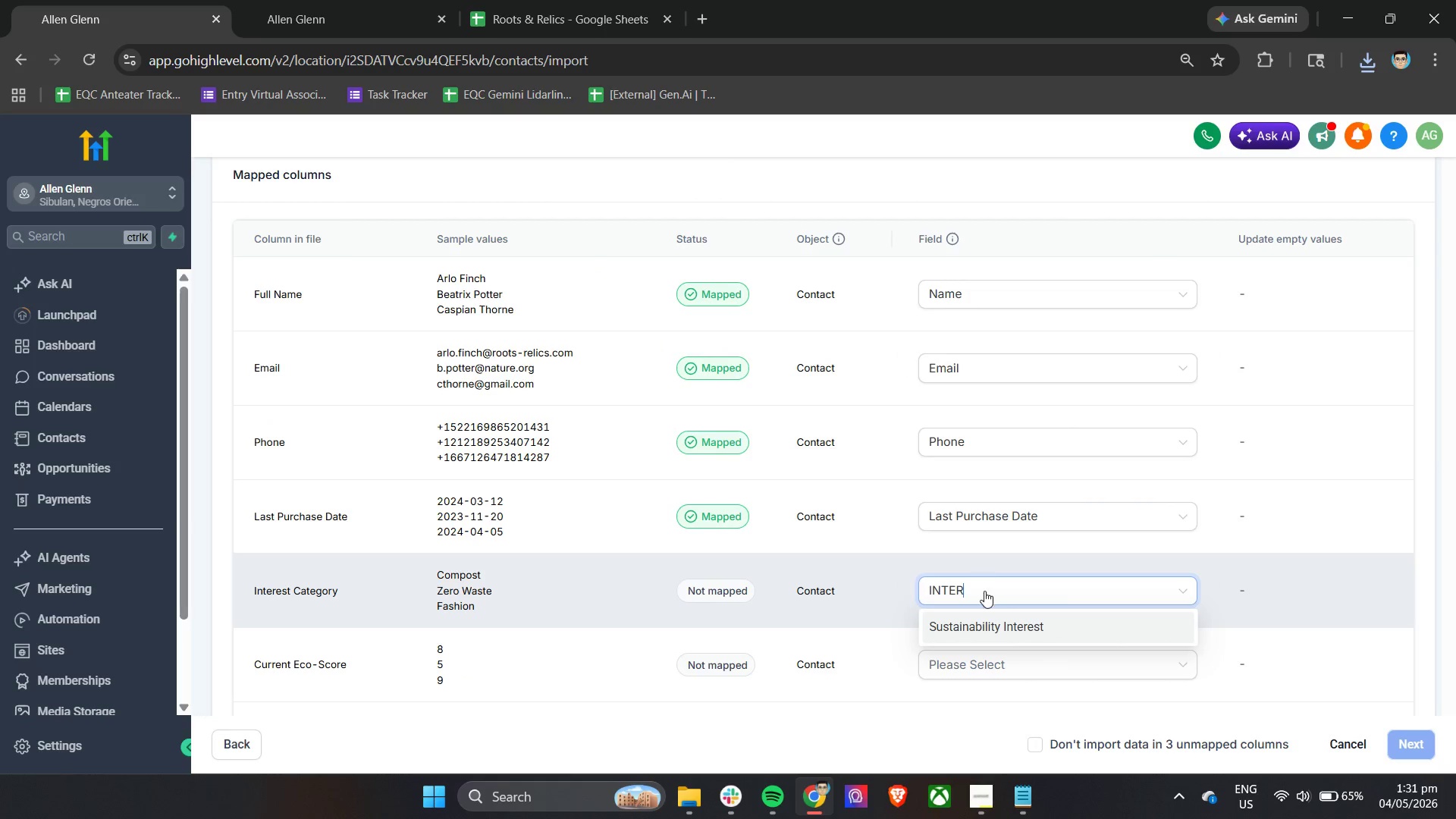 
left_click([987, 639])
 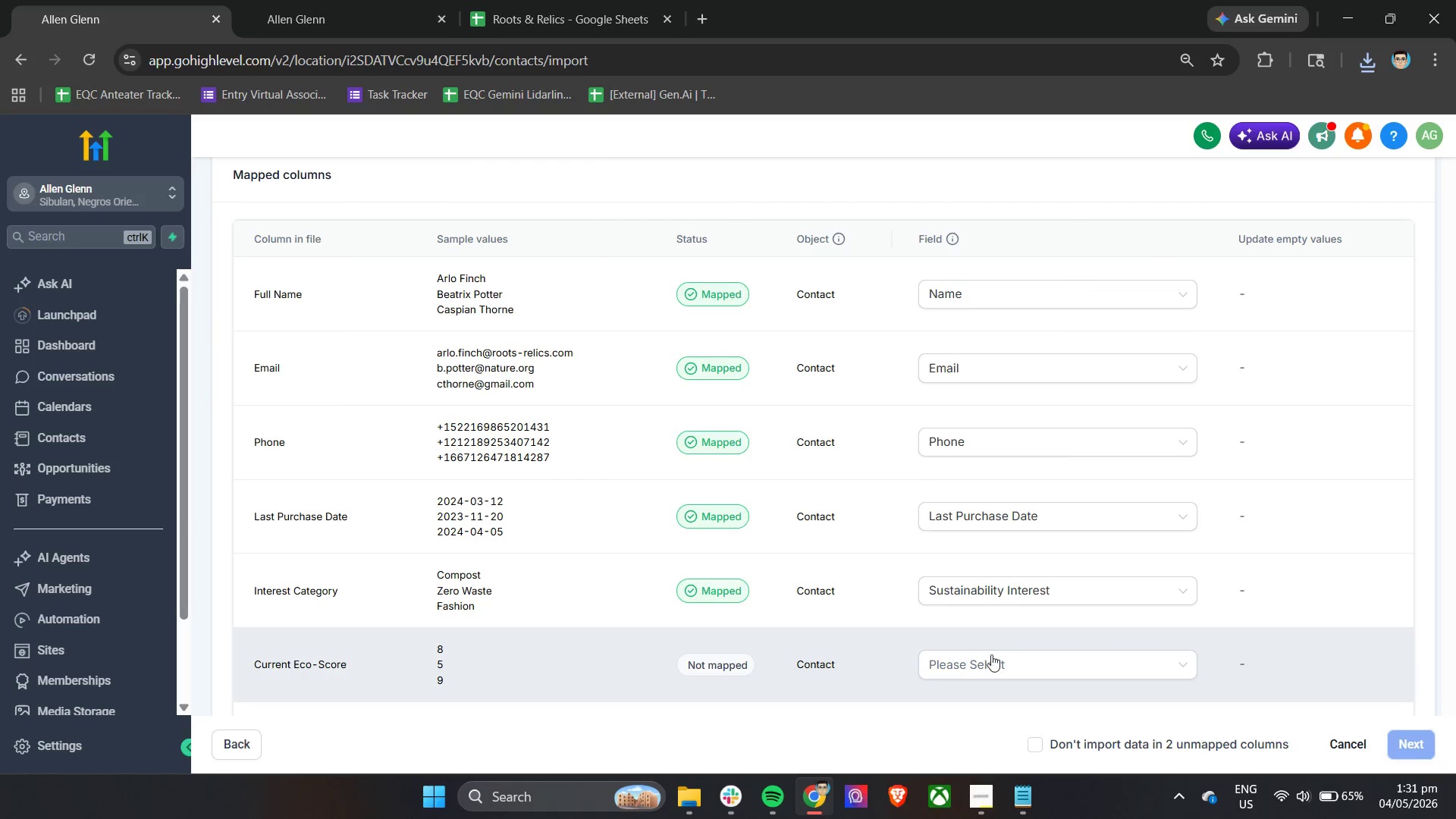 
left_click([980, 669])
 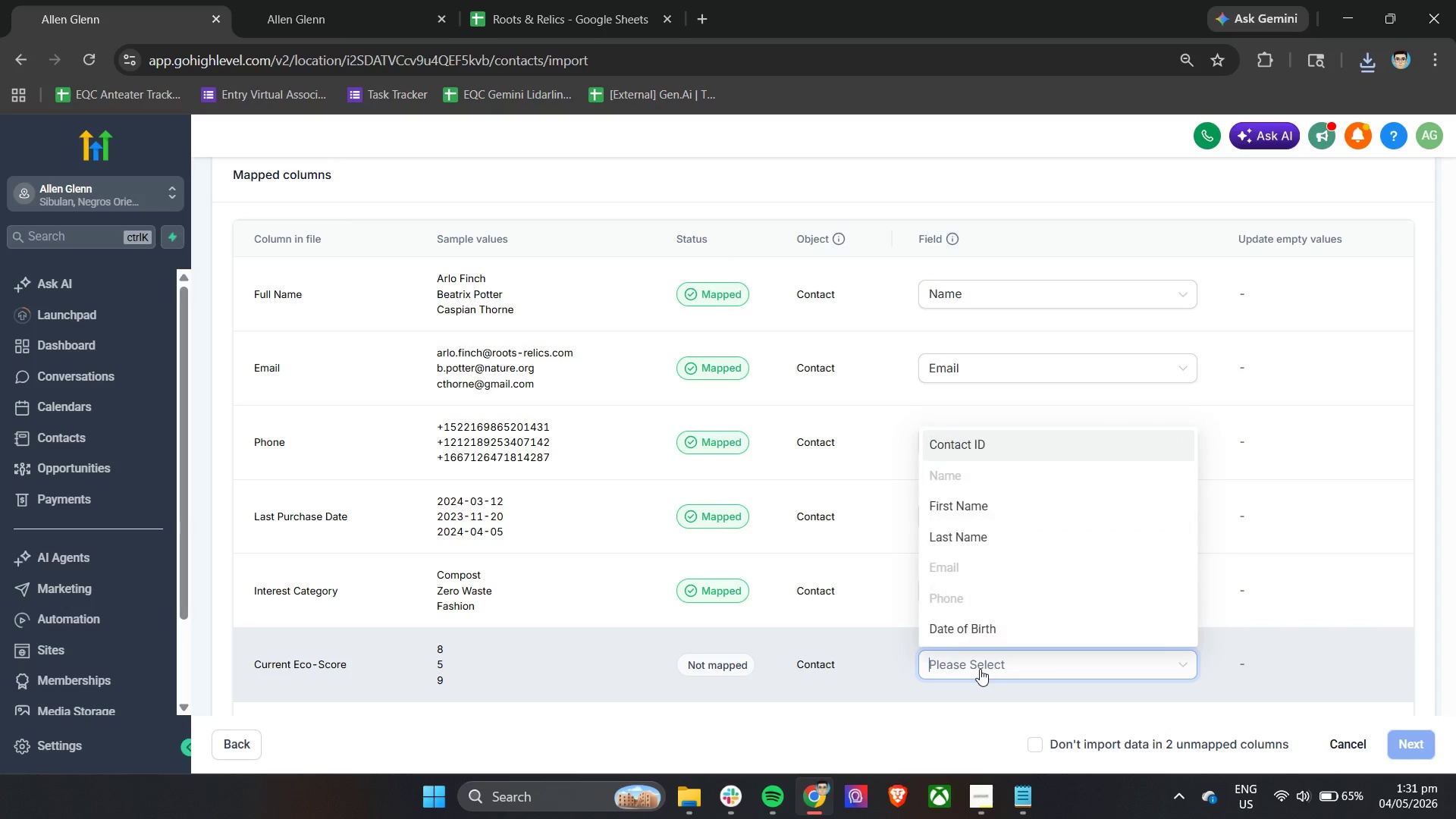 
type(EC)
 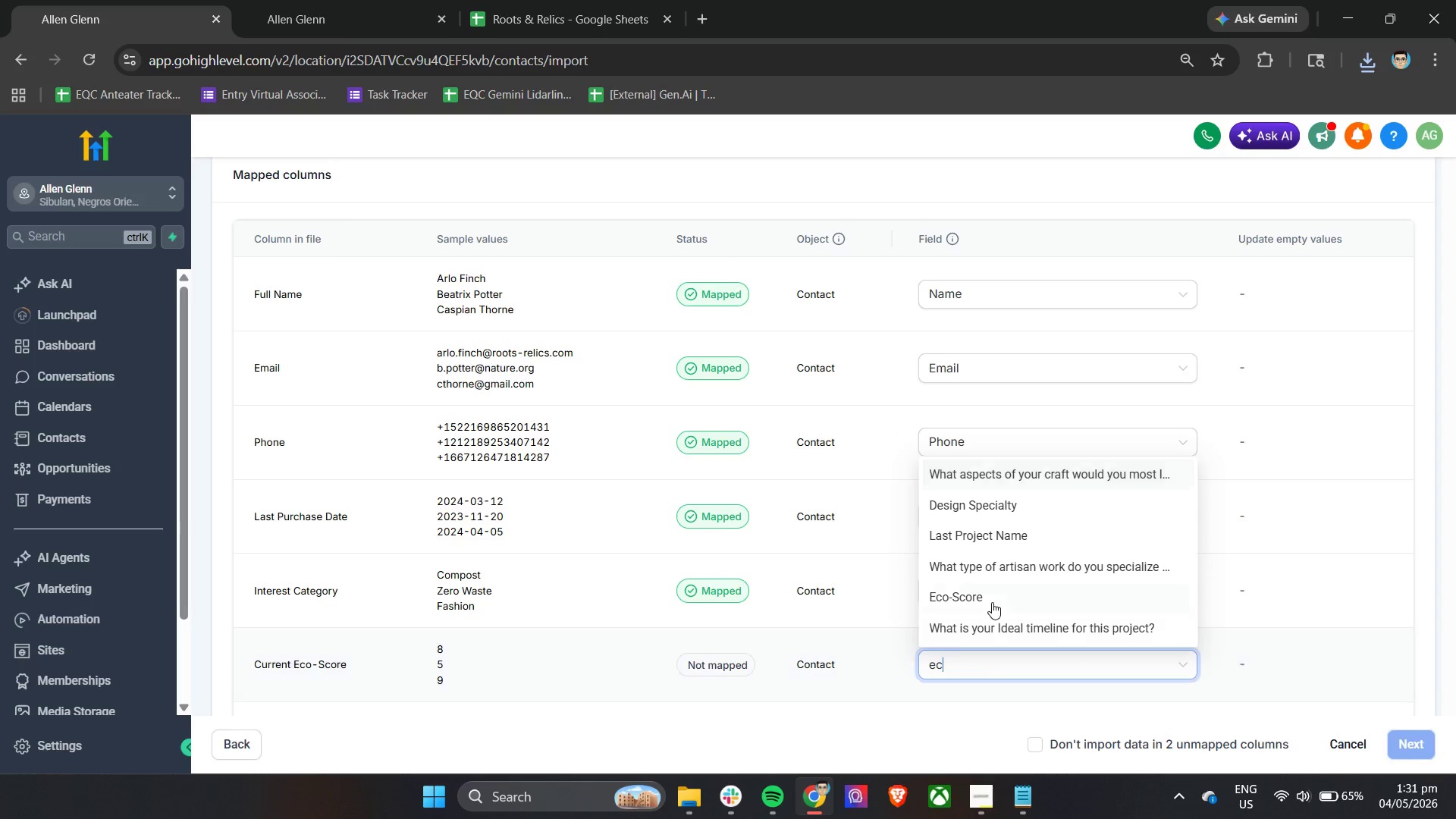 
left_click([992, 601])
 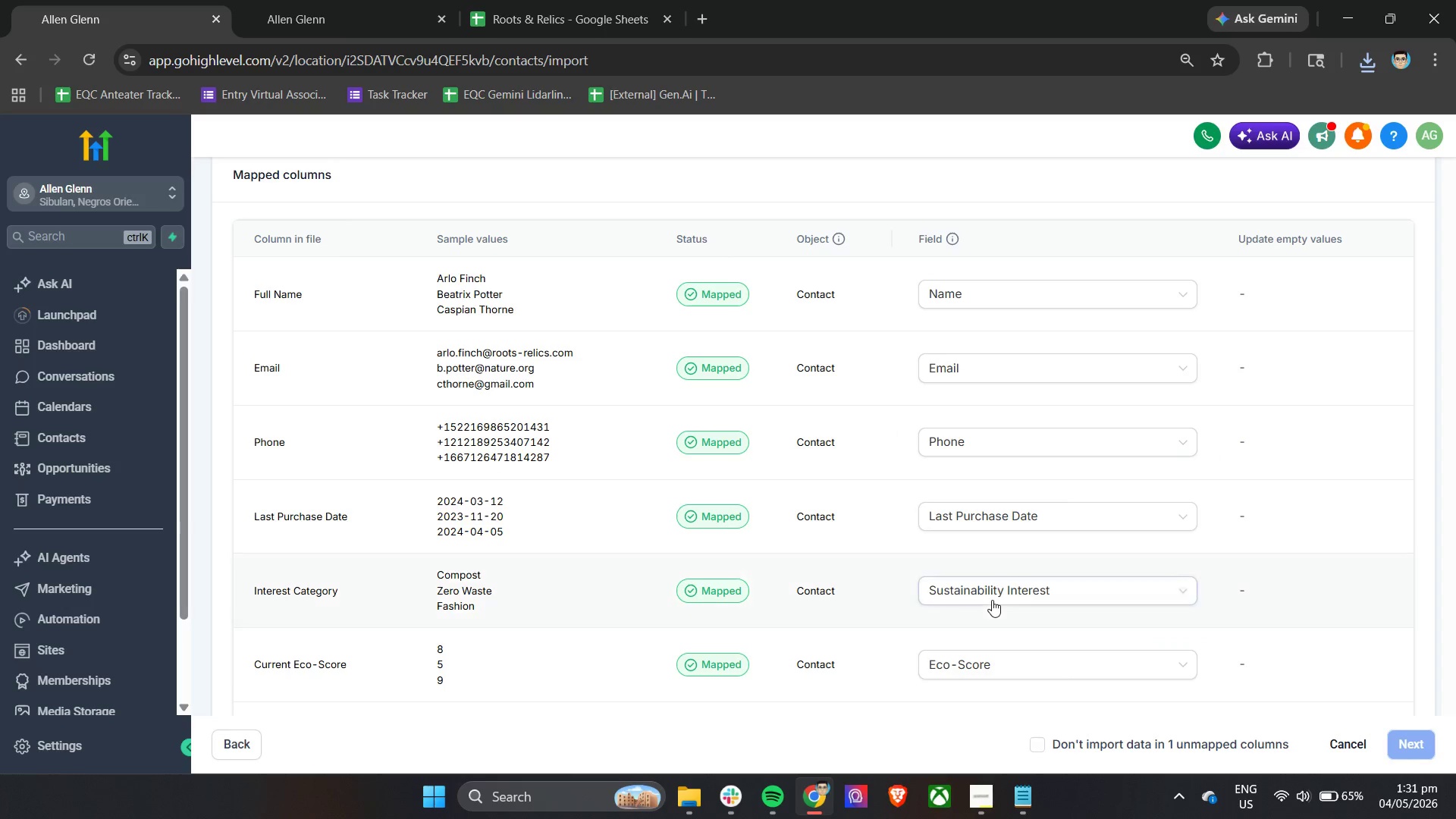 
scroll: coordinate [992, 600], scroll_direction: down, amount: 4.0
 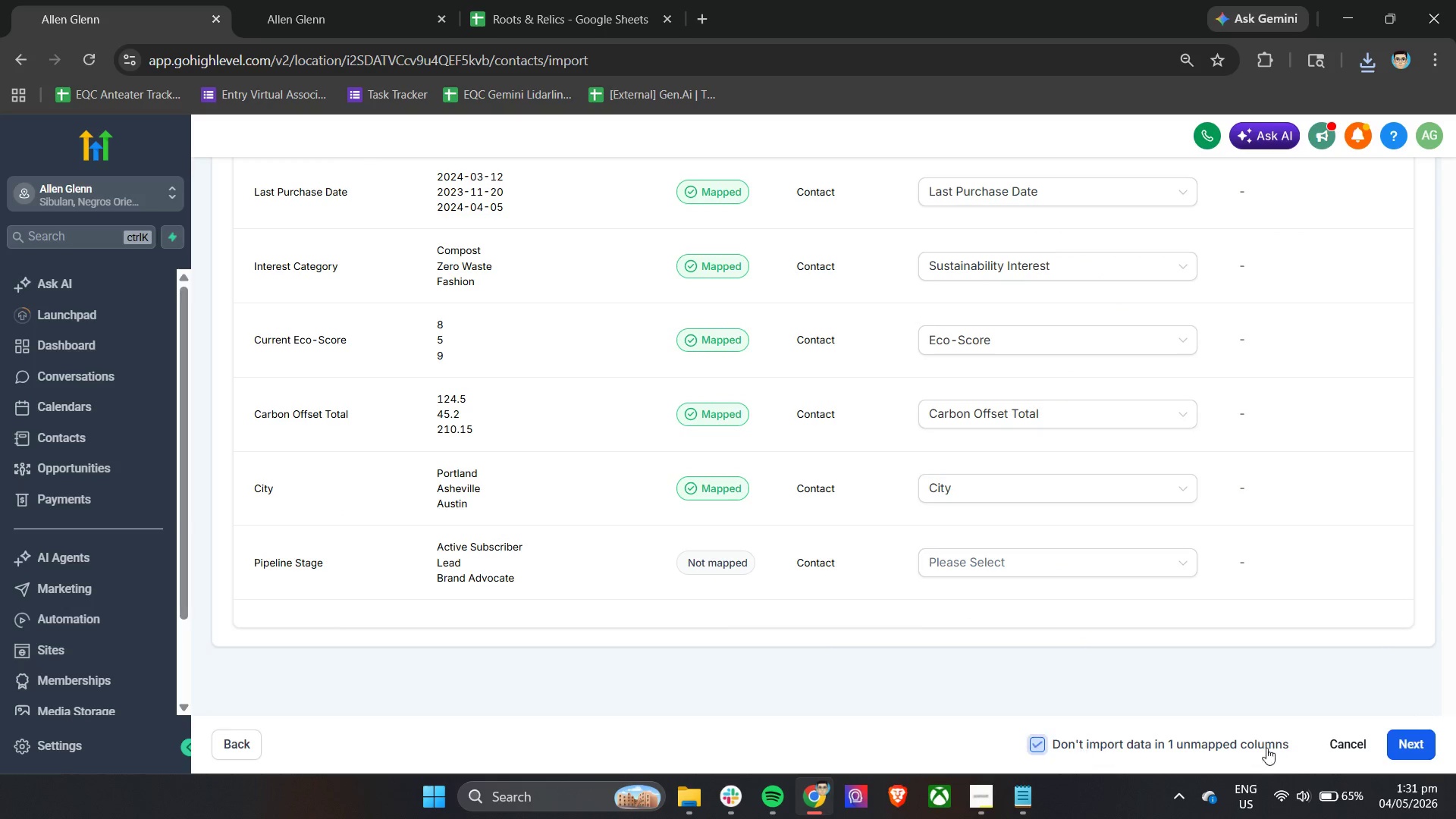 
left_click([1402, 742])
 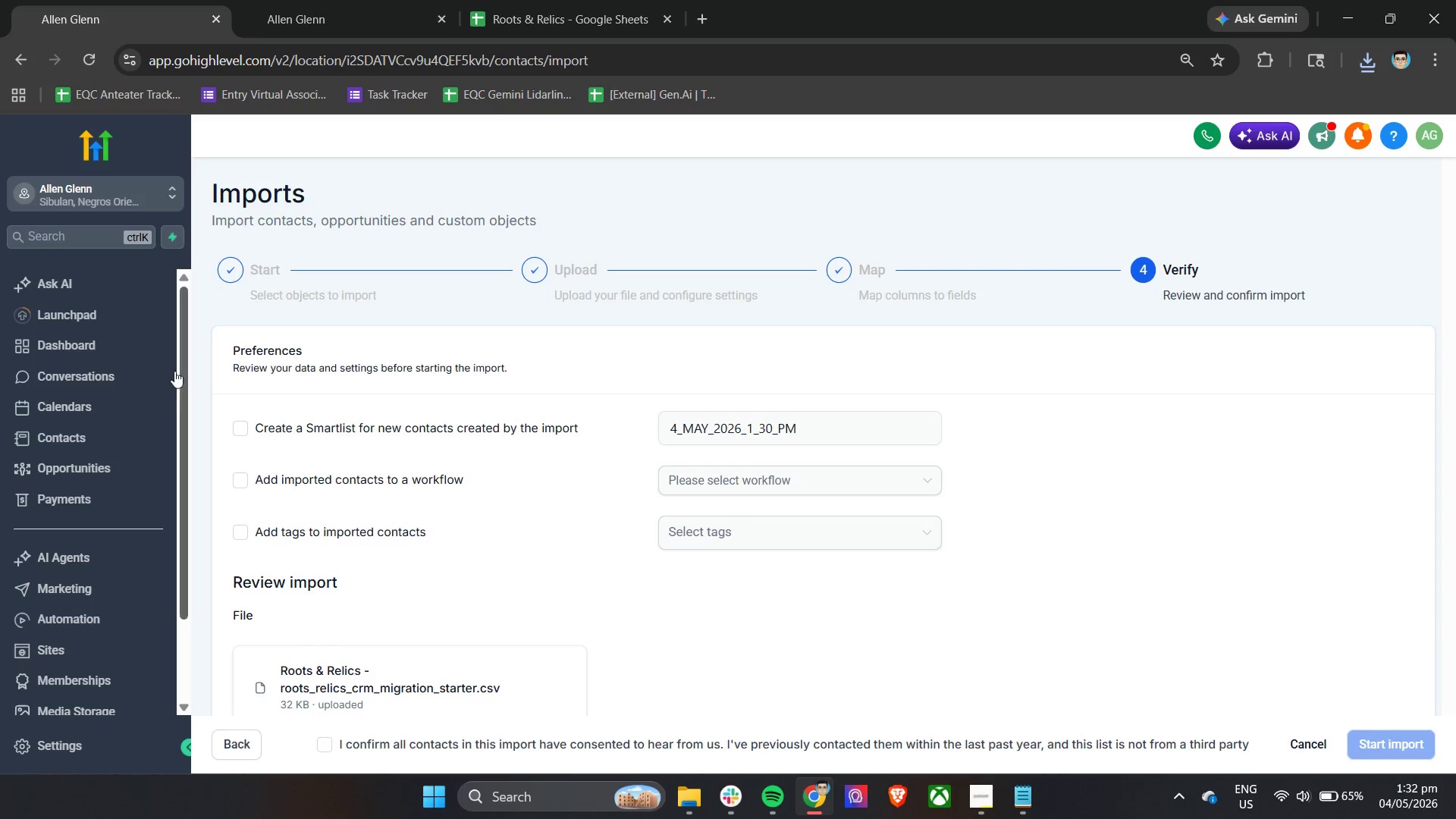 
left_click([250, 429])
 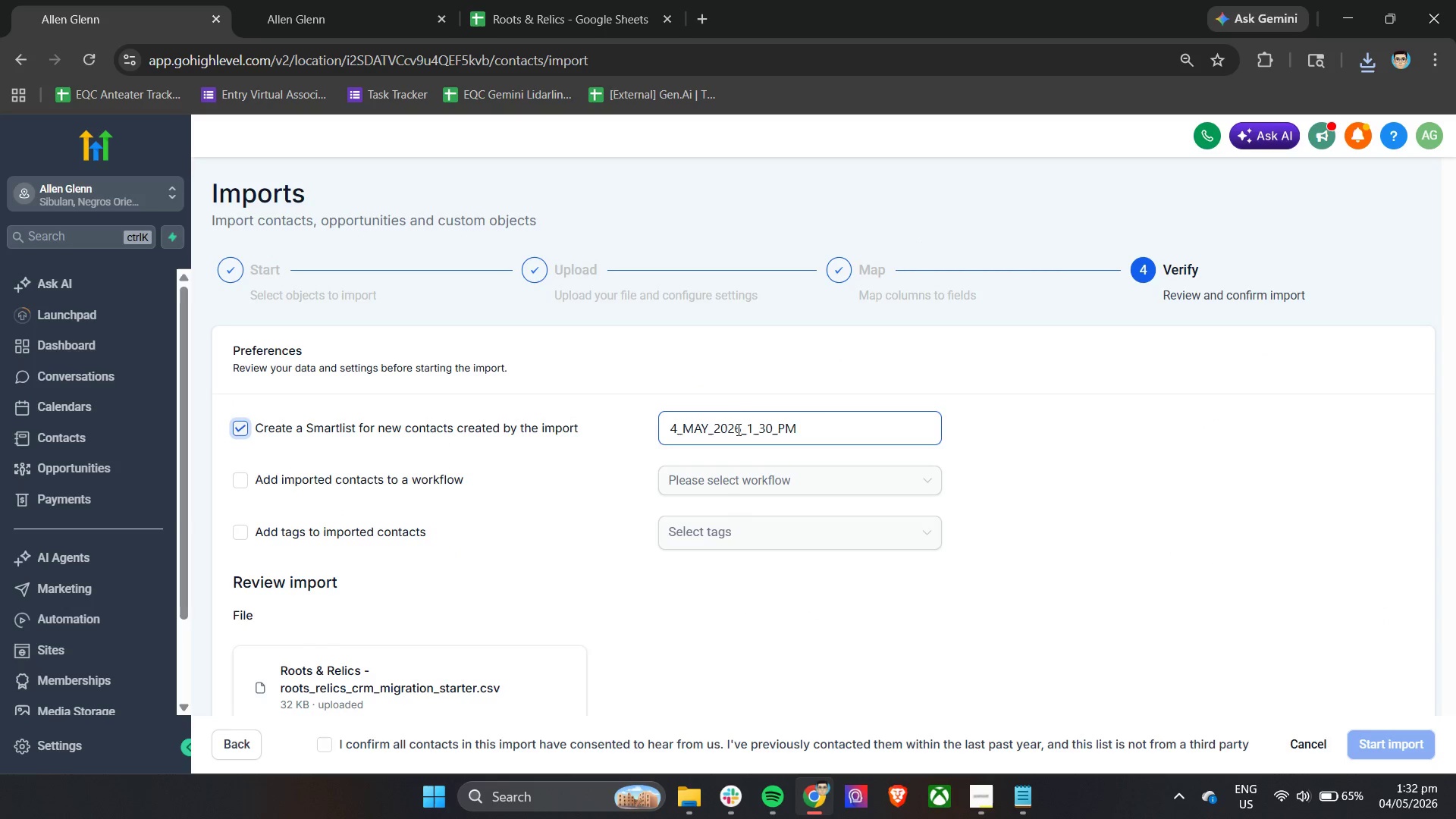 
left_click_drag(start_coordinate=[849, 427], to_coordinate=[618, 458])
 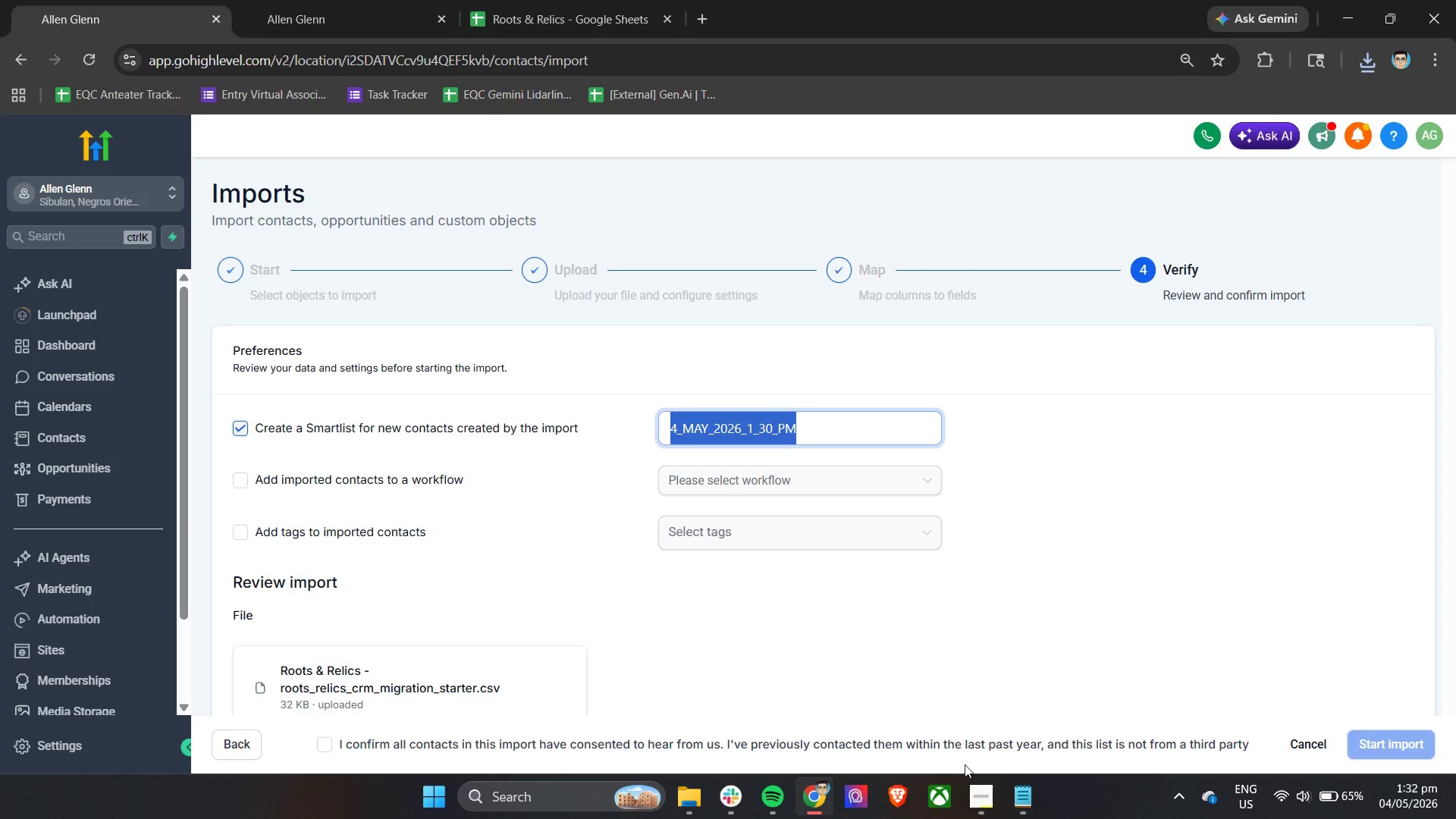 
left_click_drag(start_coordinate=[973, 787], to_coordinate=[974, 791])
 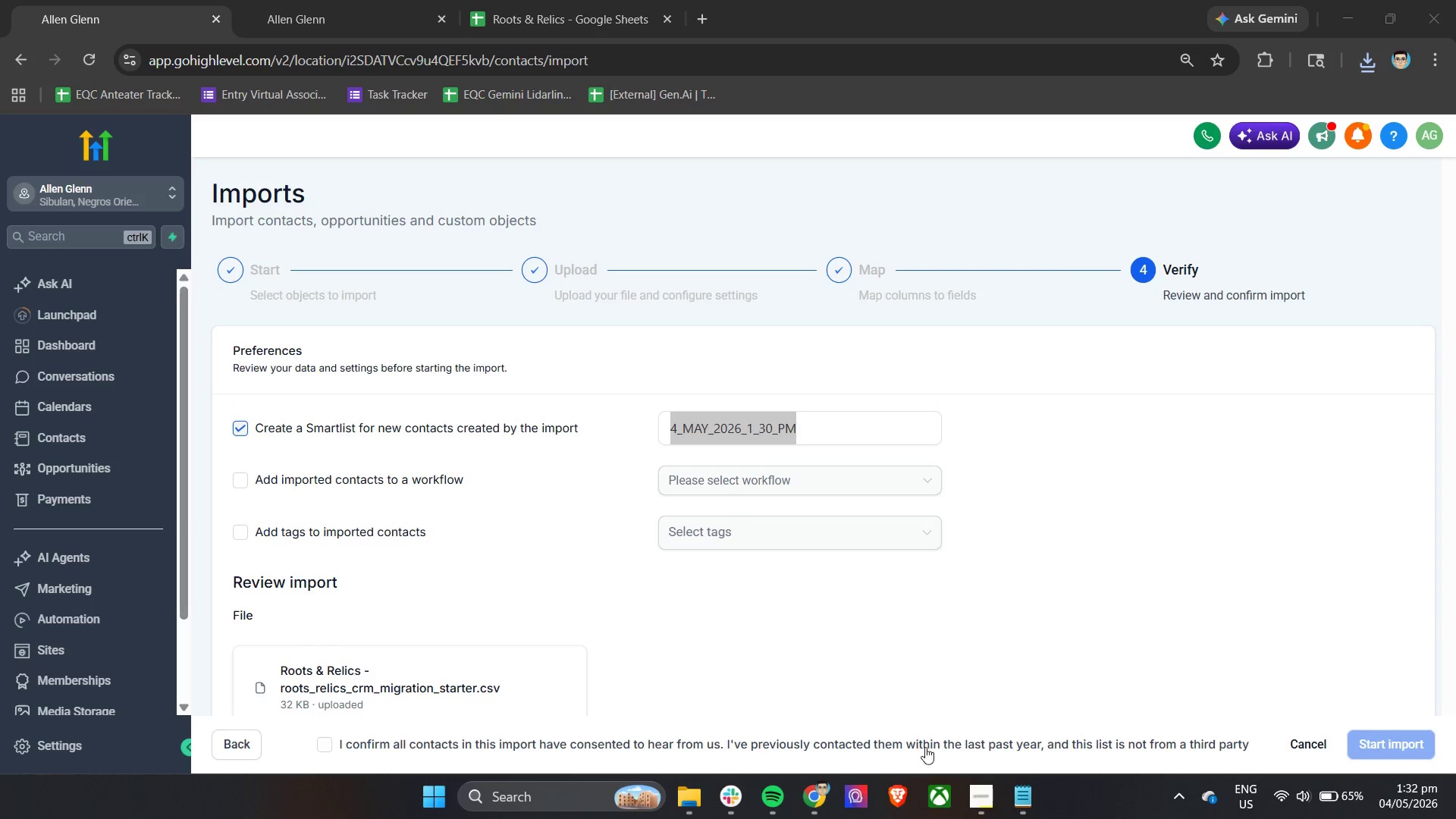 
left_click([969, 801])